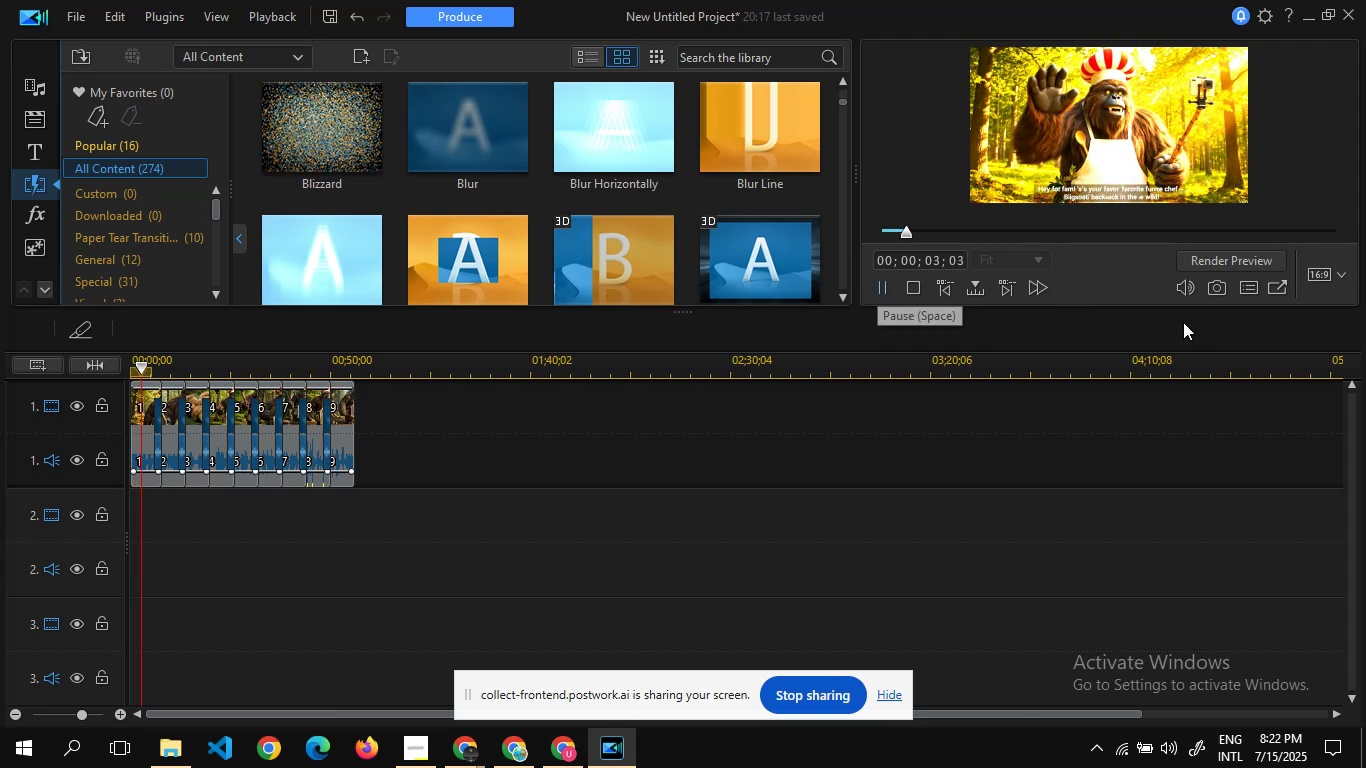 
left_click([1271, 287])
 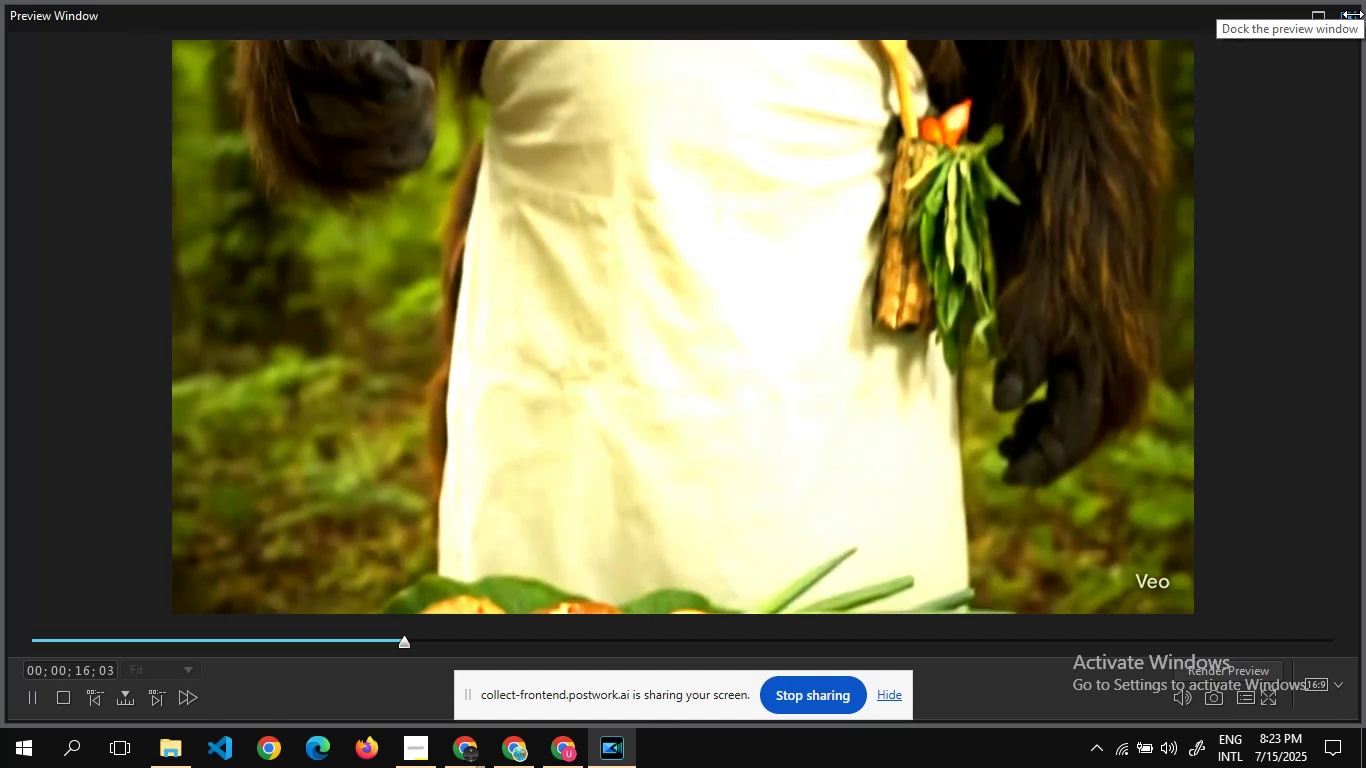 
wait(17.73)
 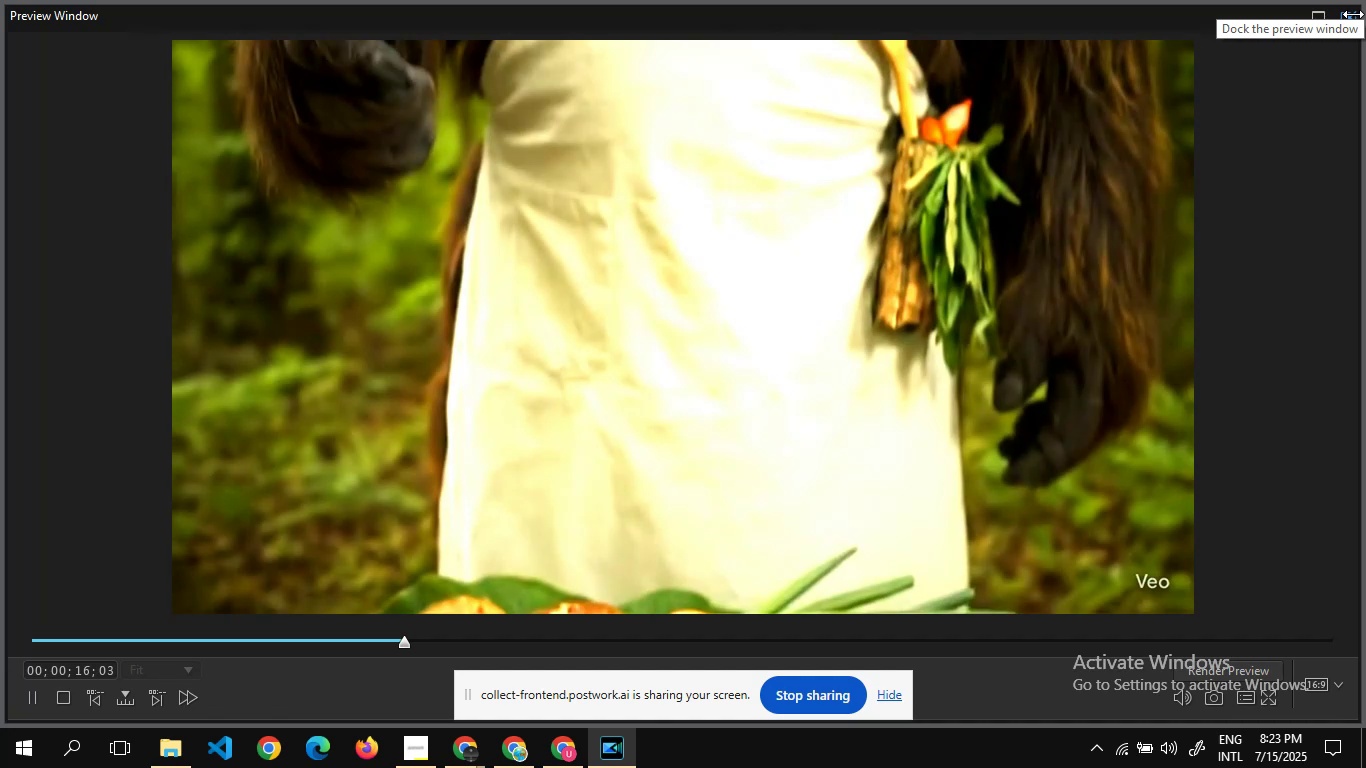 
left_click([1344, 16])
 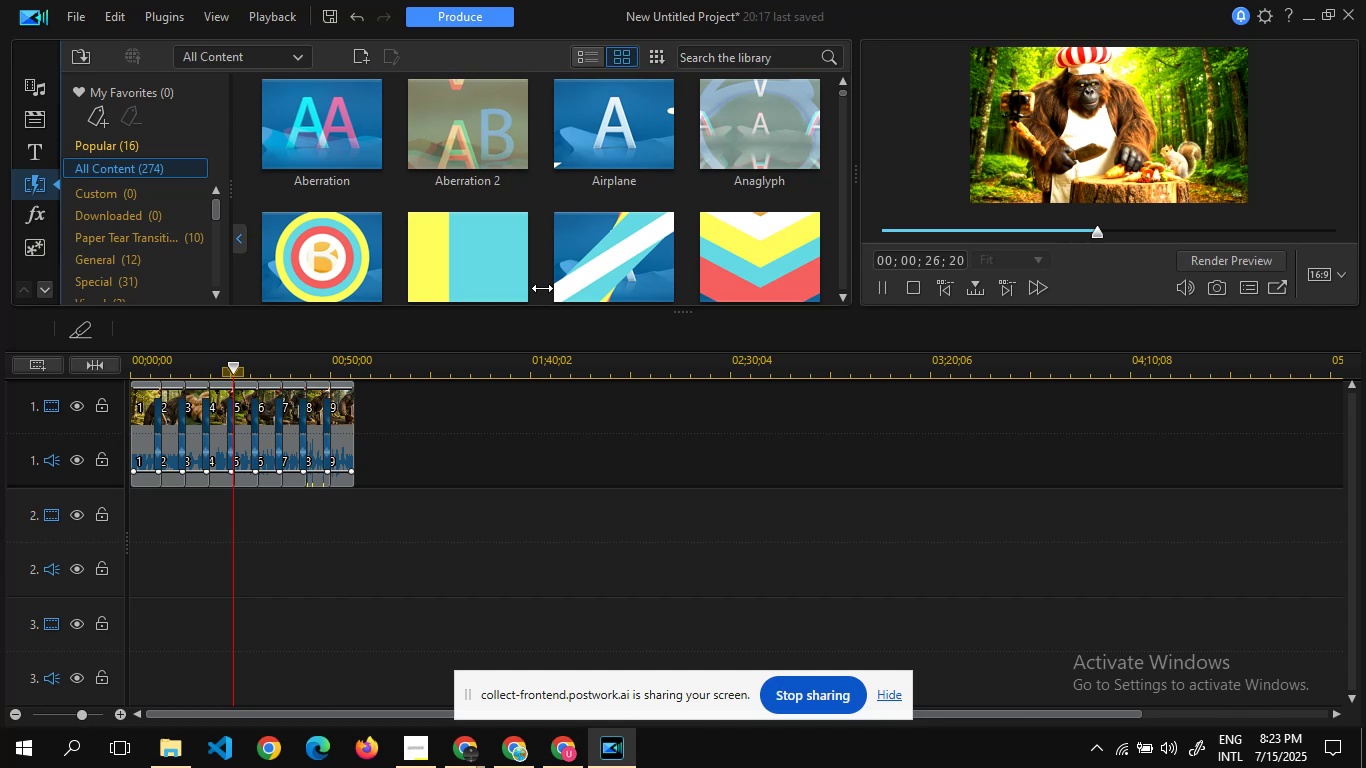 
wait(6.61)
 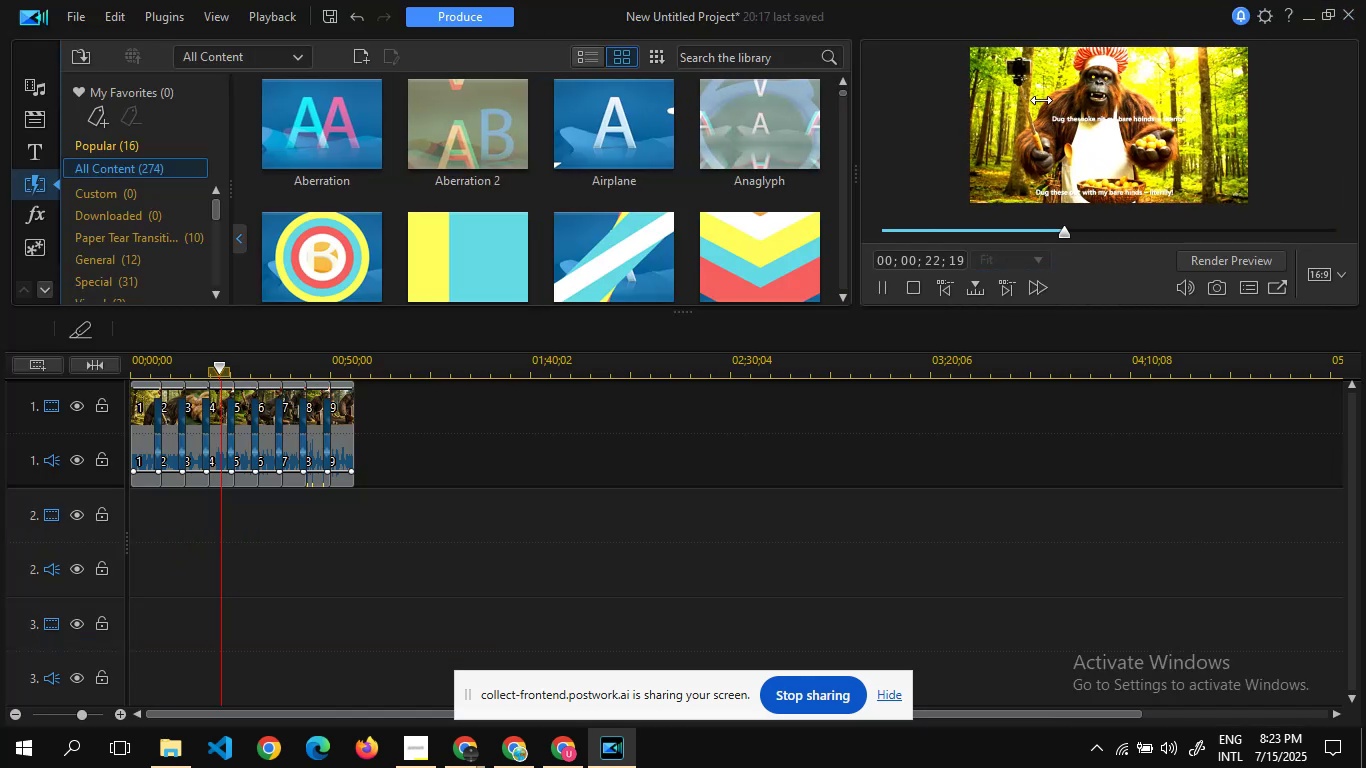 
left_click([325, 421])
 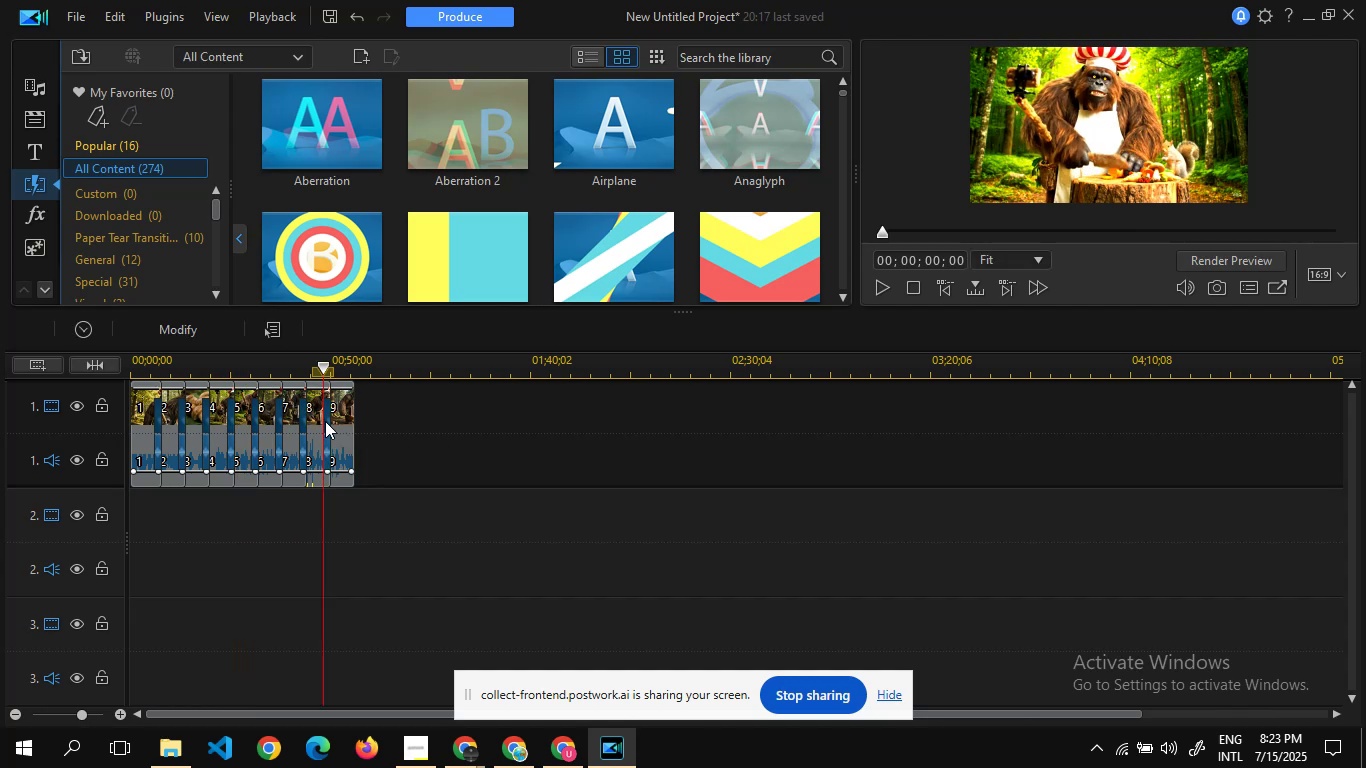 
key(Control+Z)
 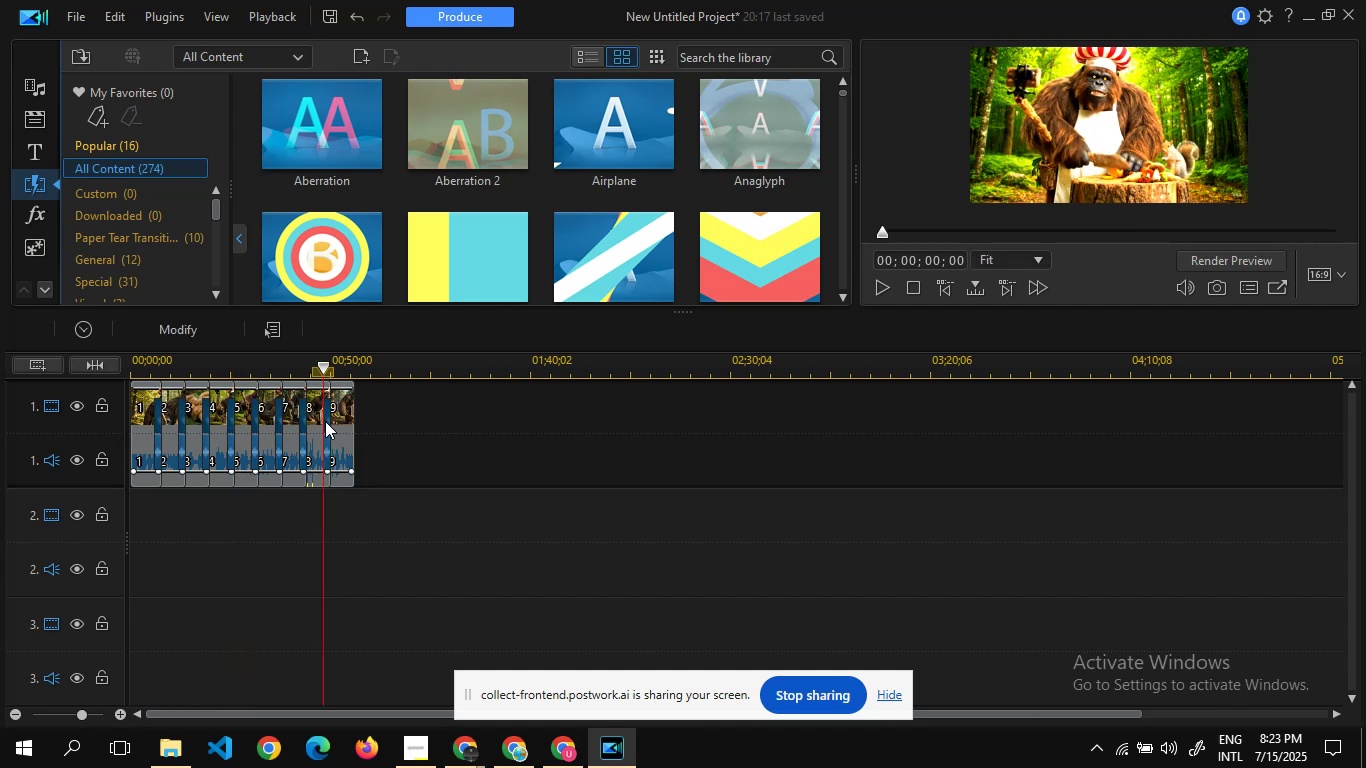 
key(Control+Z)
 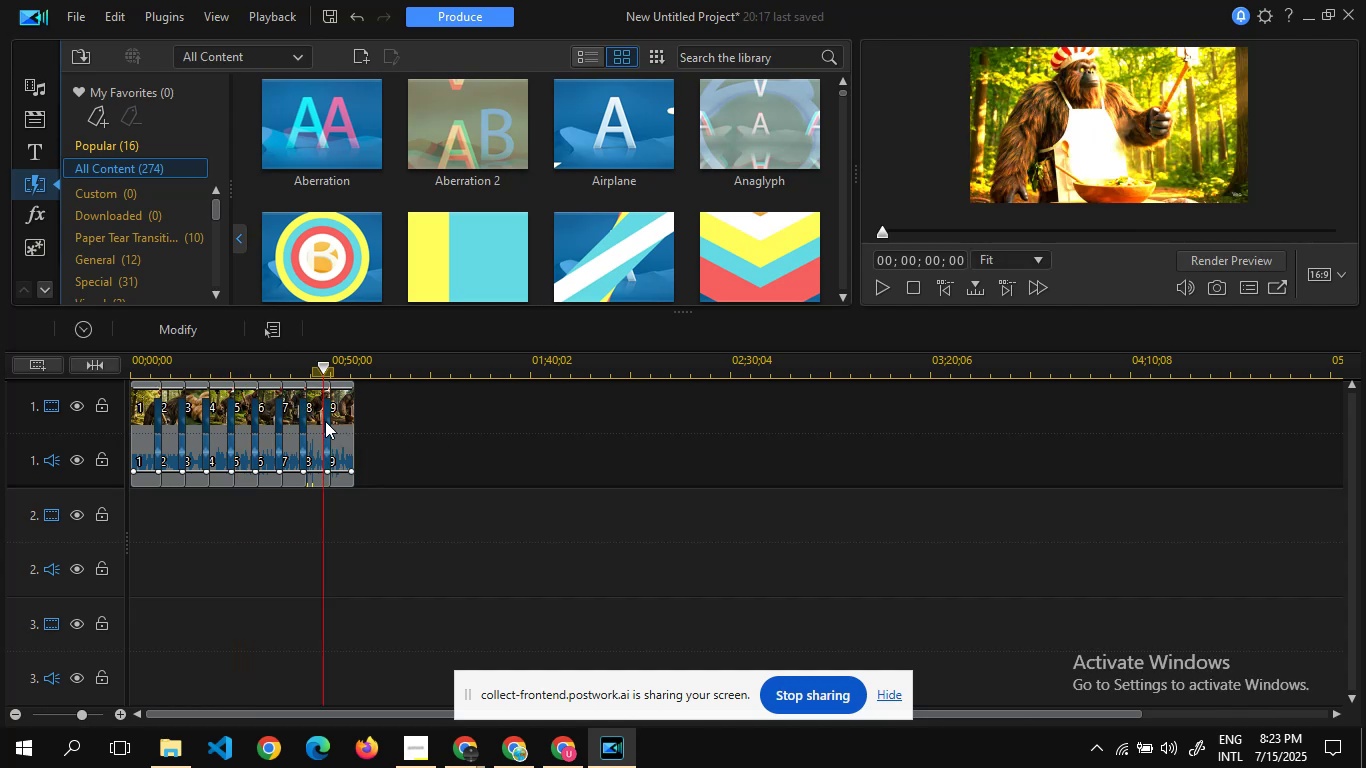 
key(Control+Z)
 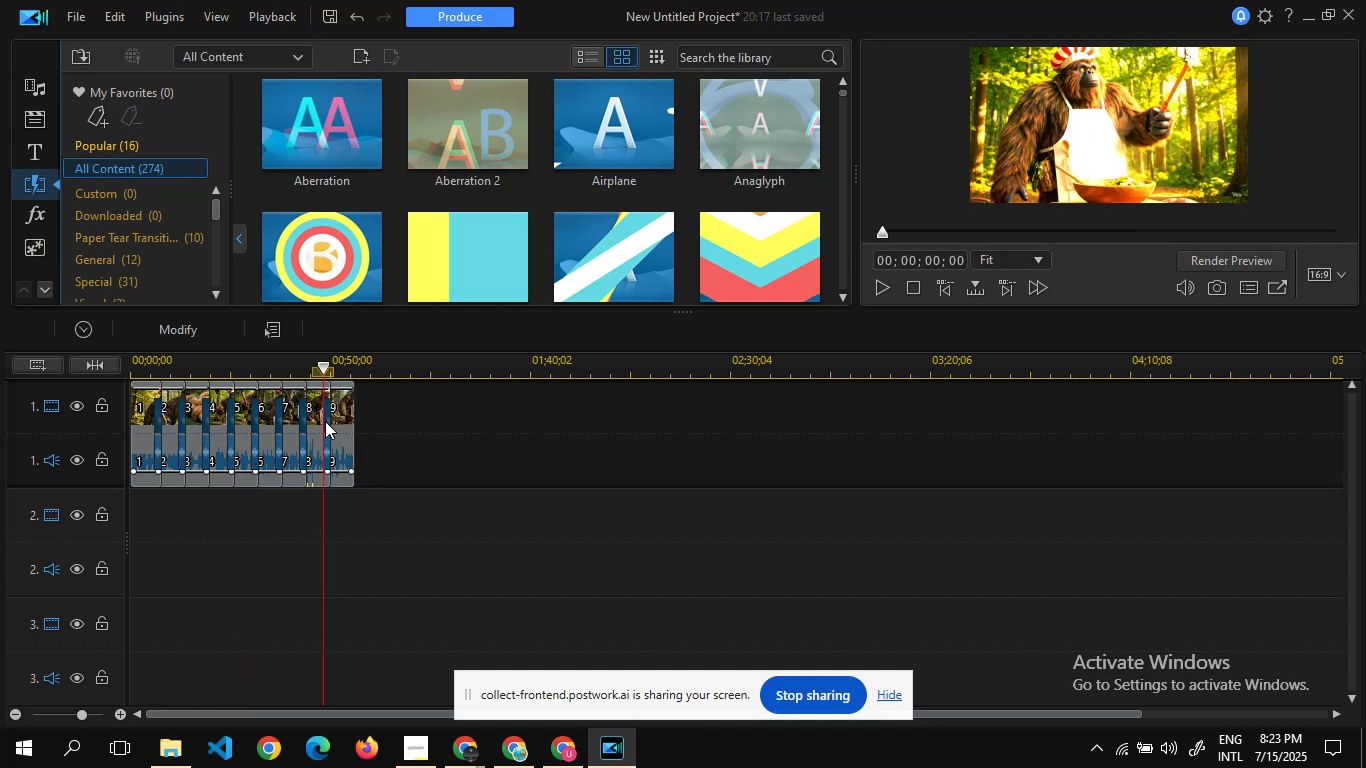 
key(Control+Z)
 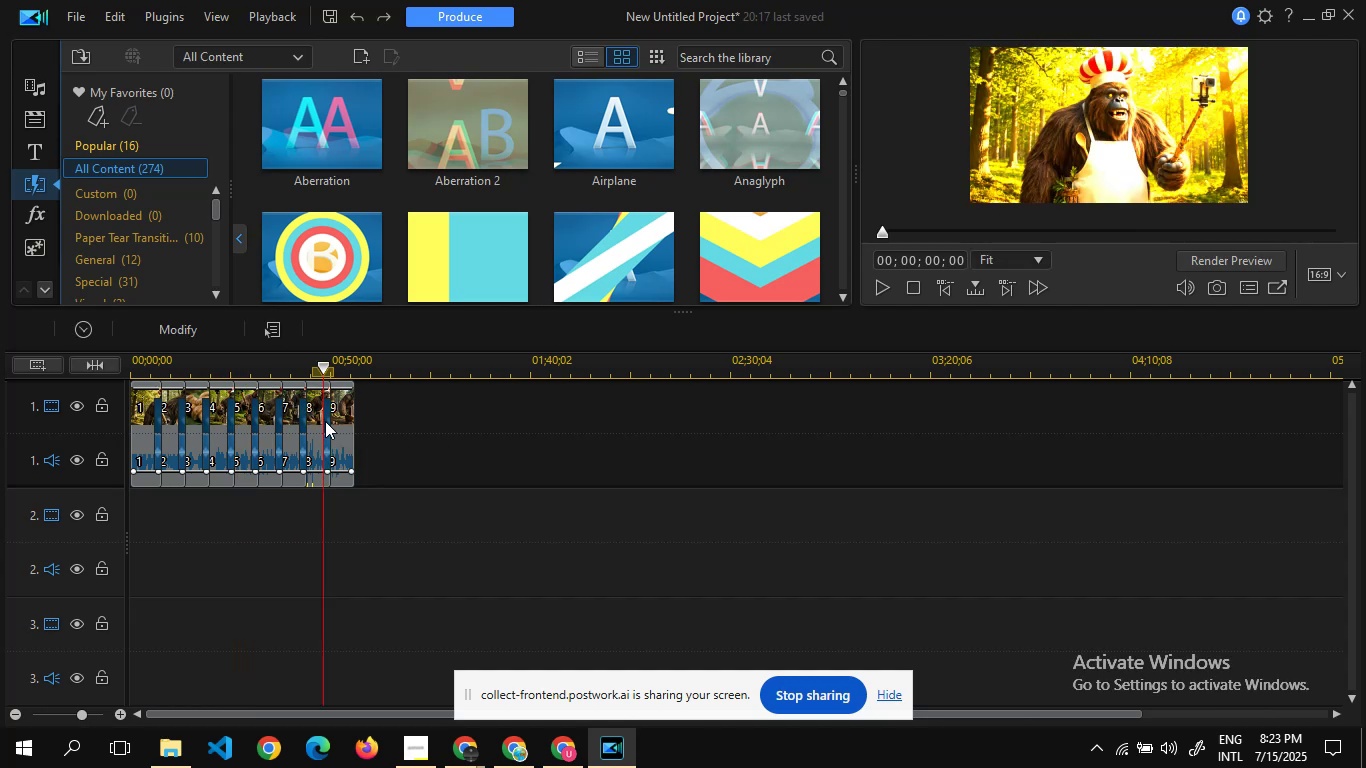 
key(Control+Z)
 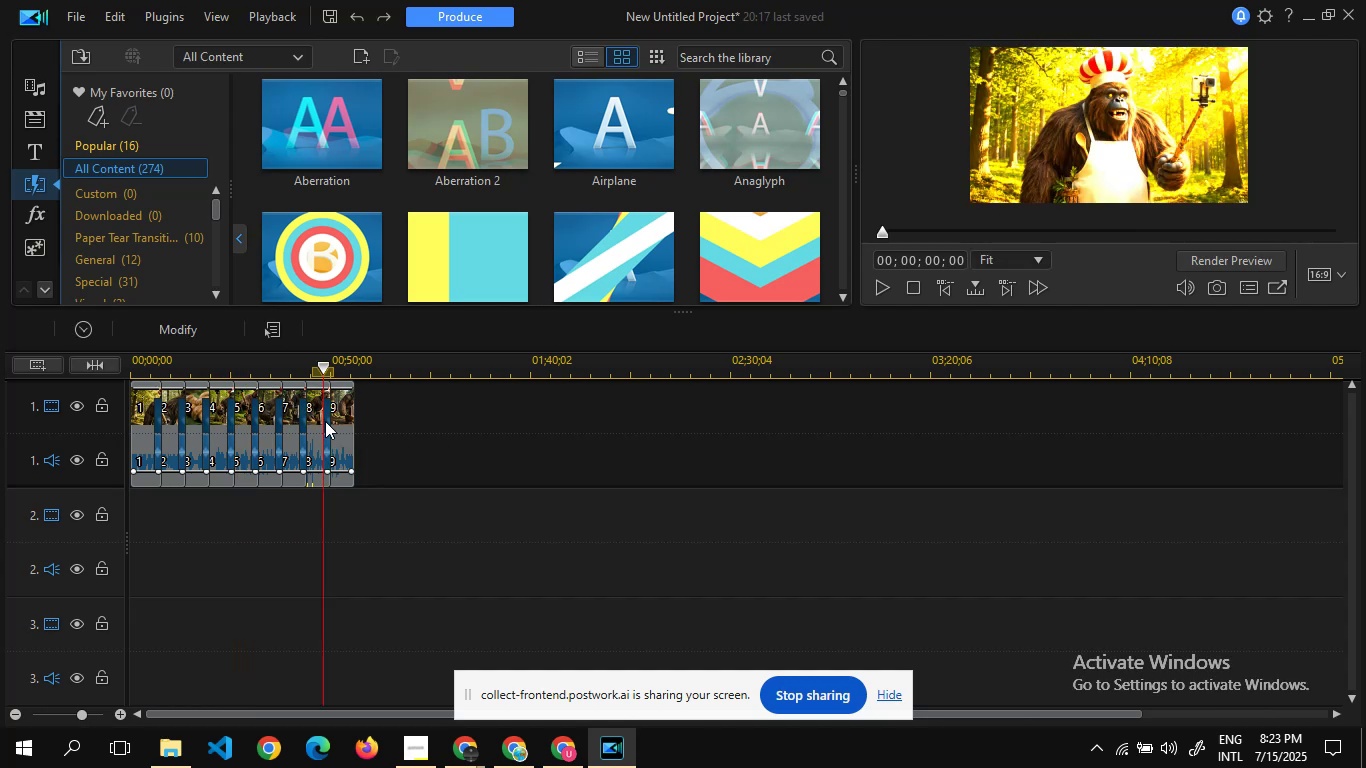 
key(Control+Z)
 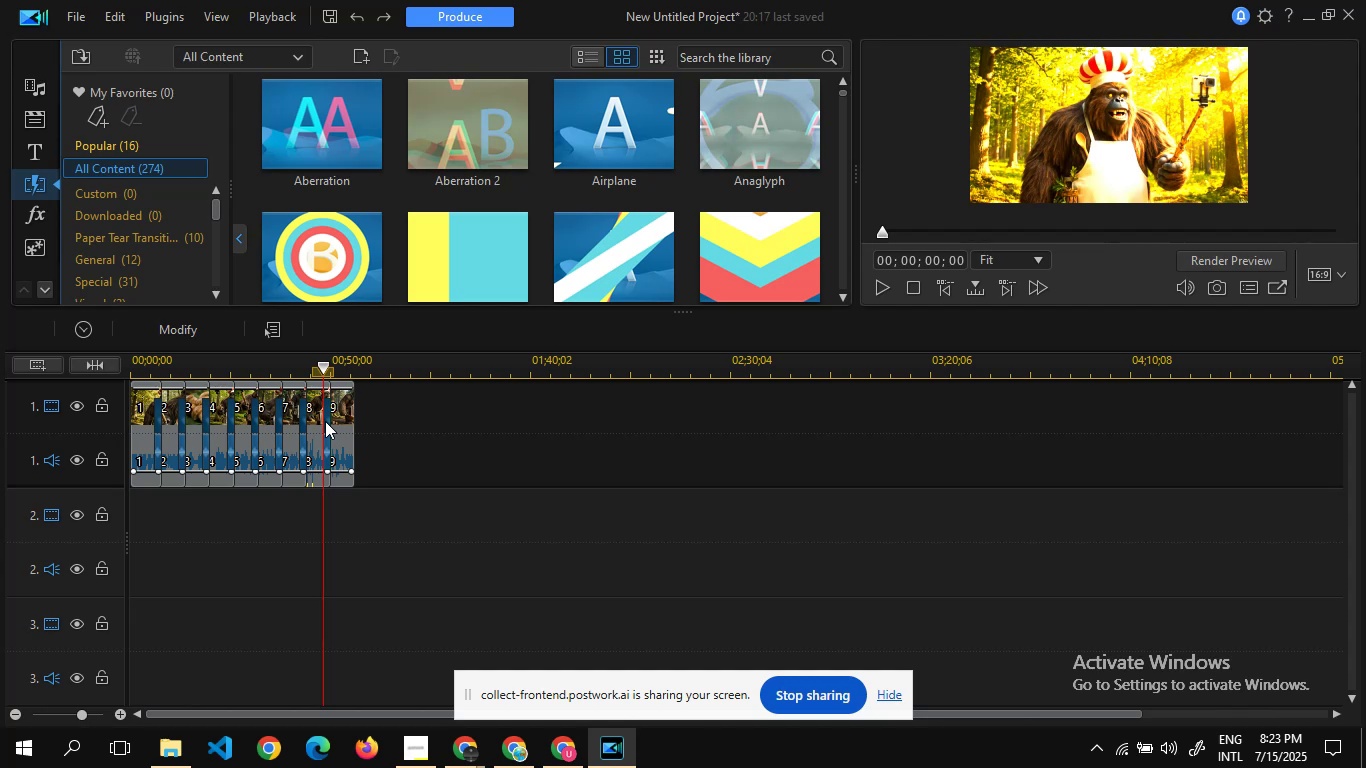 
key(Control+ControlLeft)
 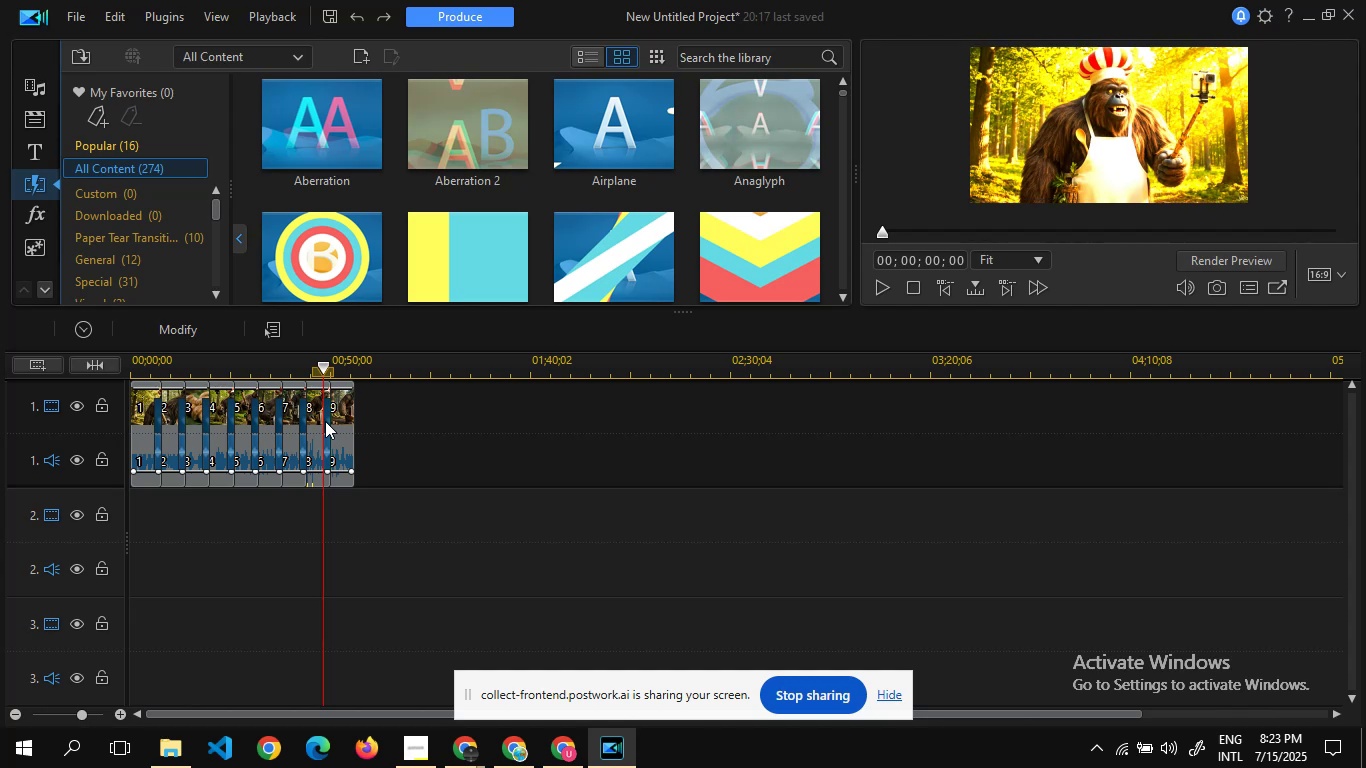 
hold_key(key=ControlLeft, duration=0.32)
 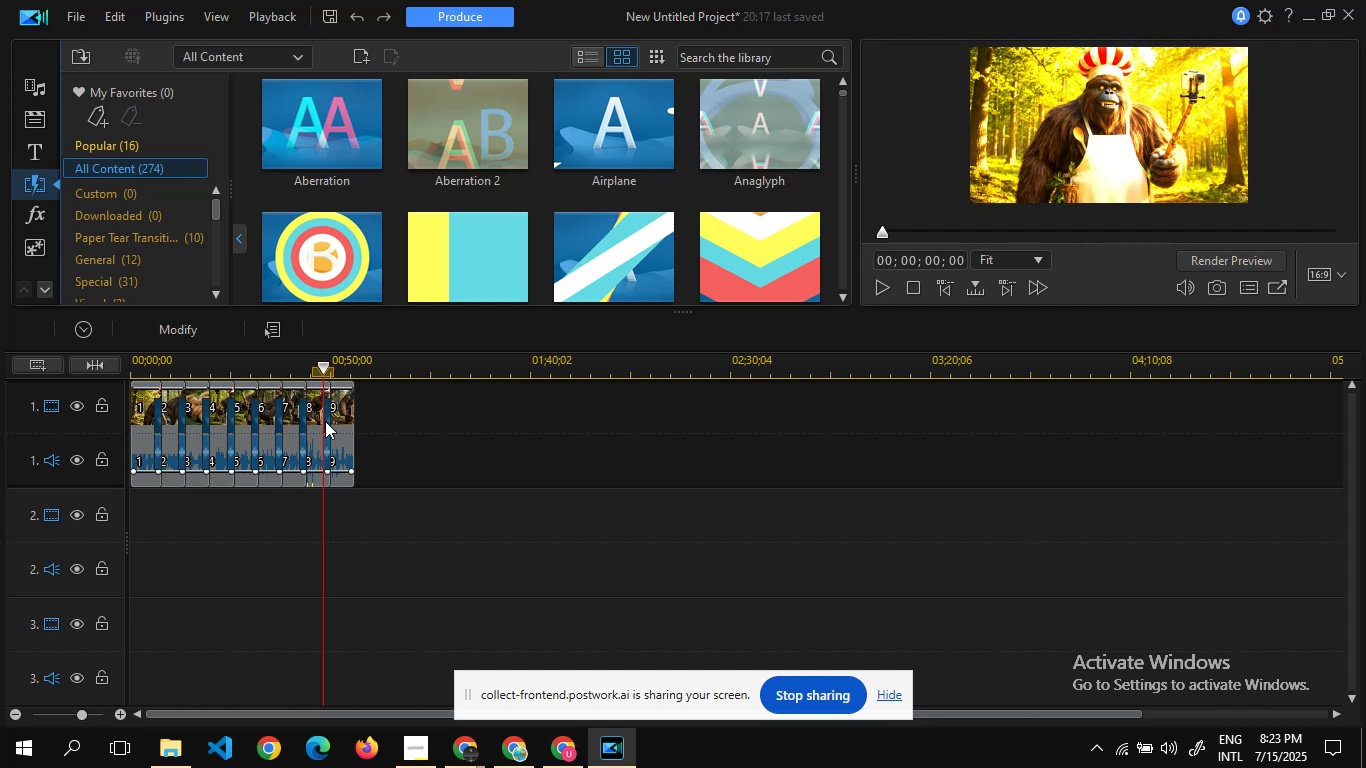 
key(Control+Z)
 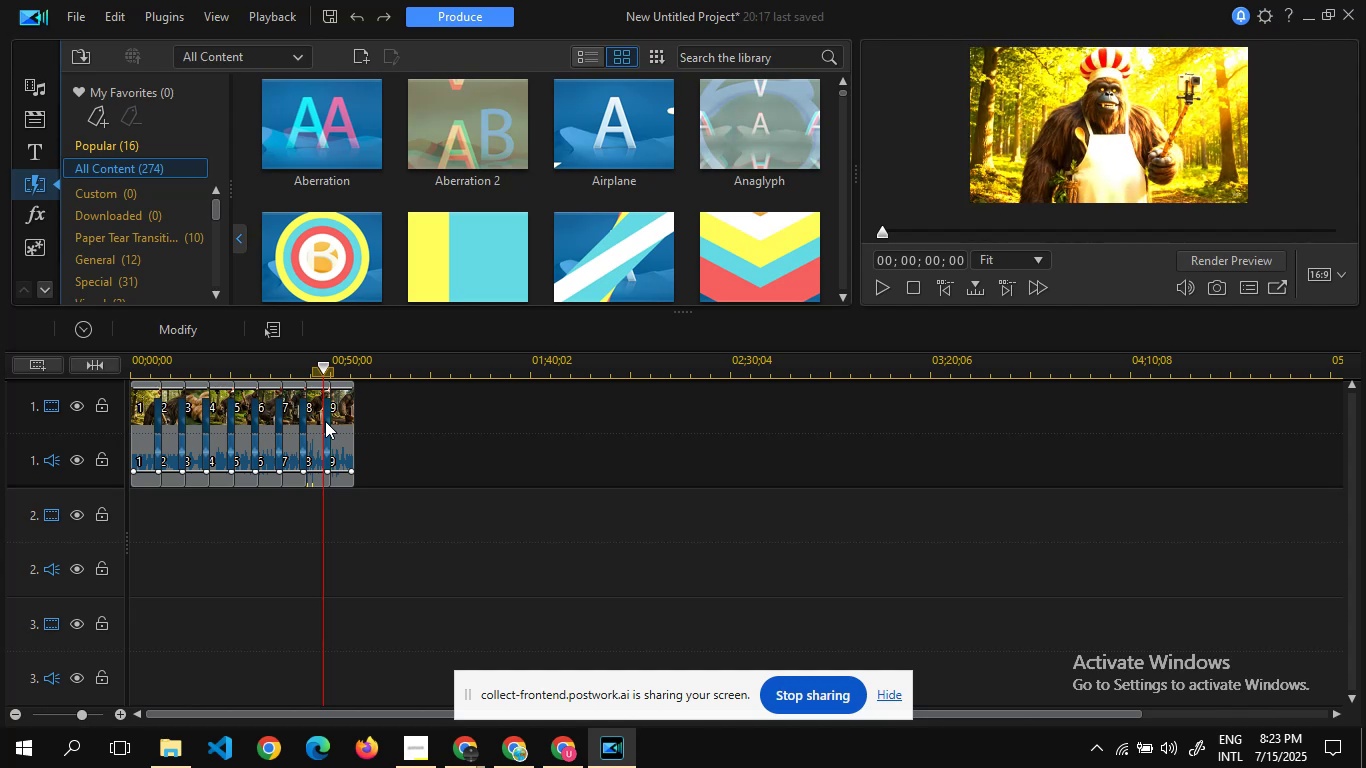 
key(Control+Z)
 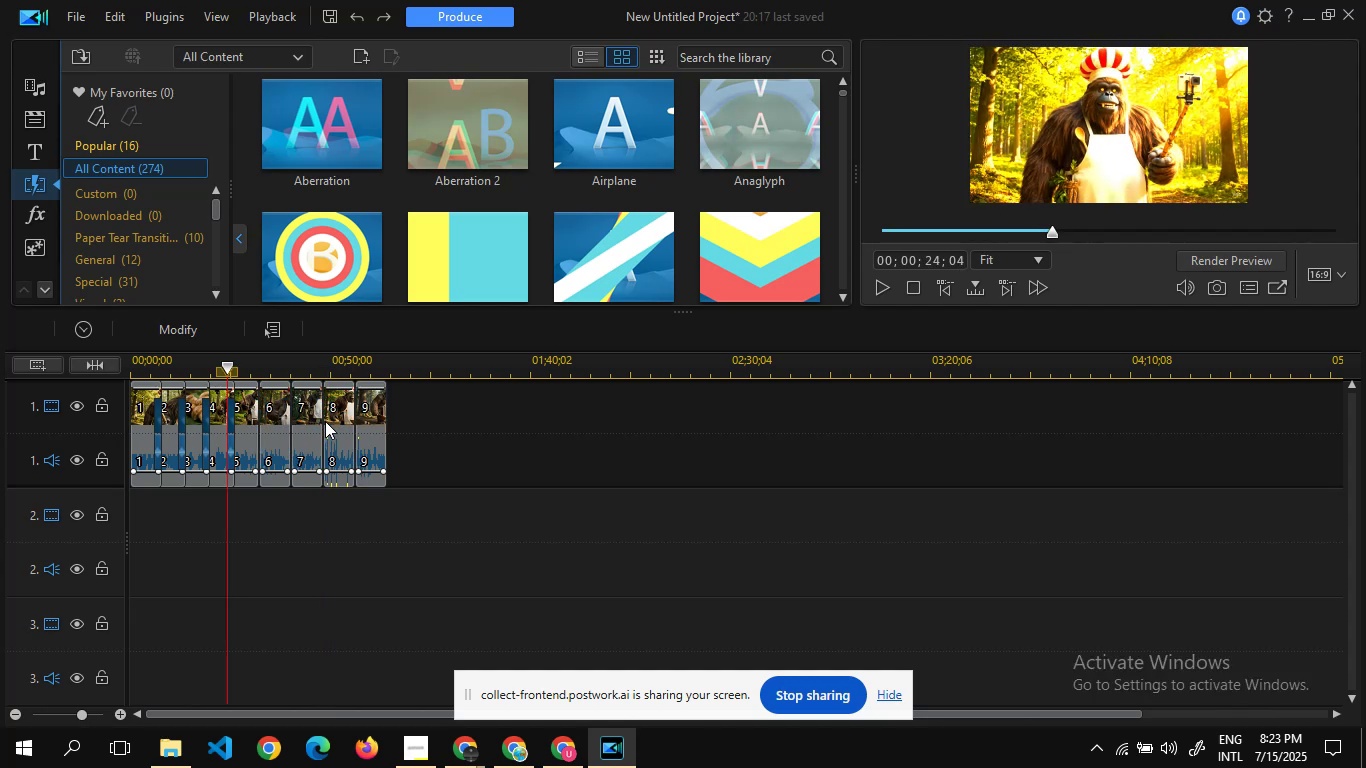 
key(Control+Z)
 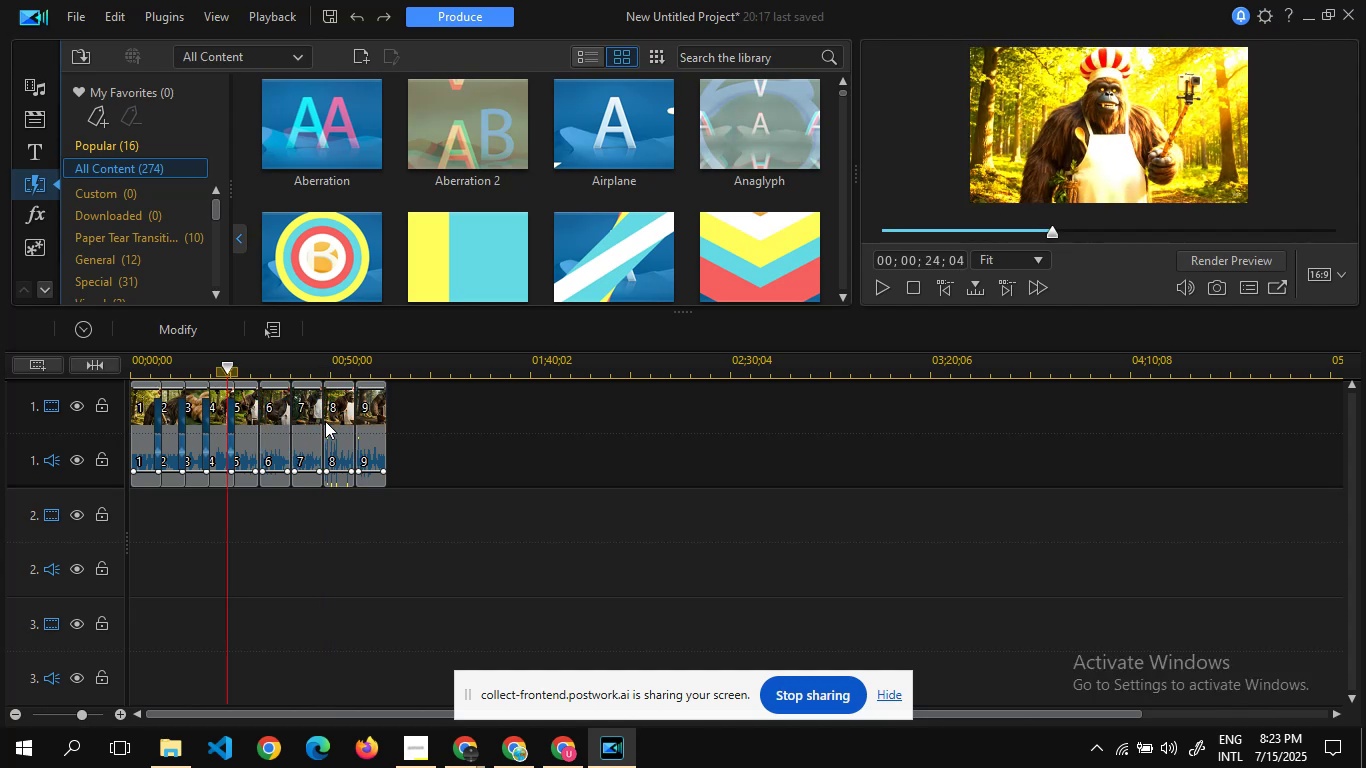 
key(Control+Z)
 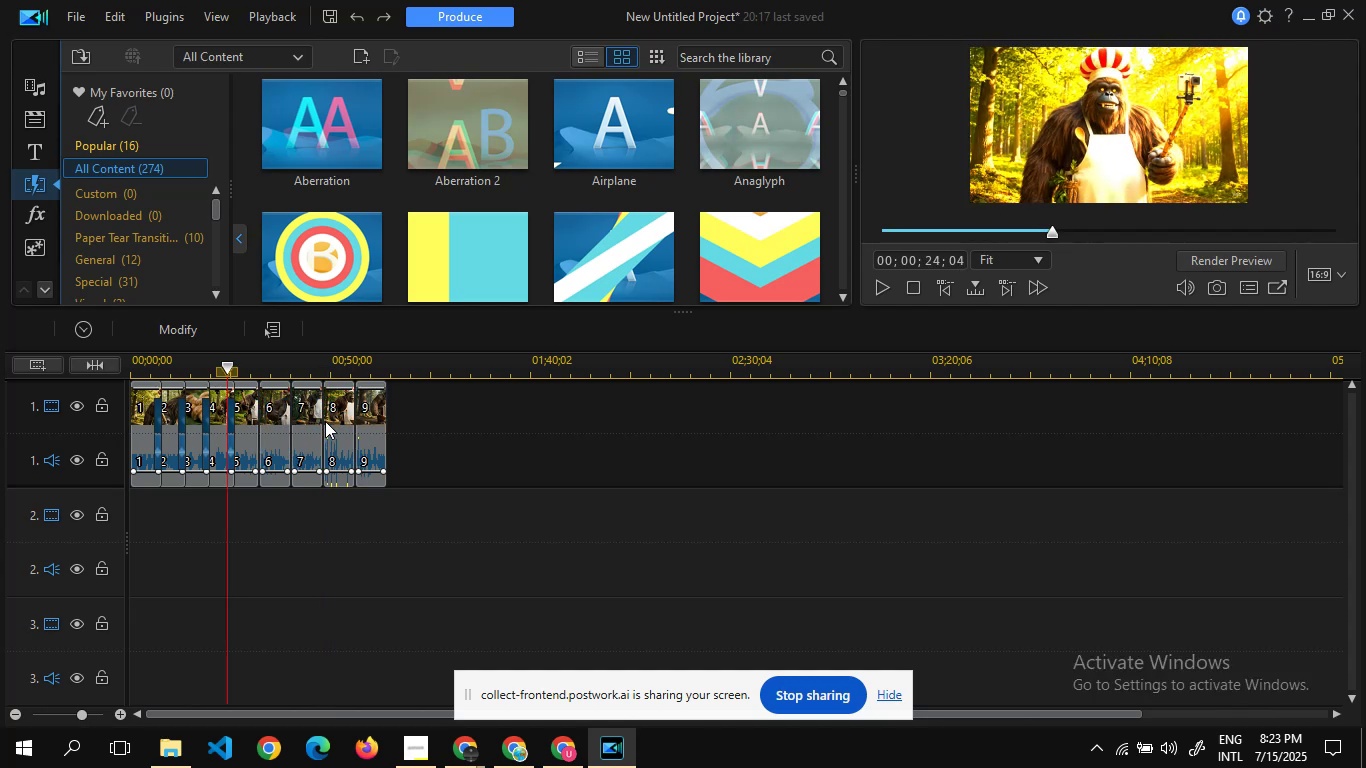 
key(Control+Z)
 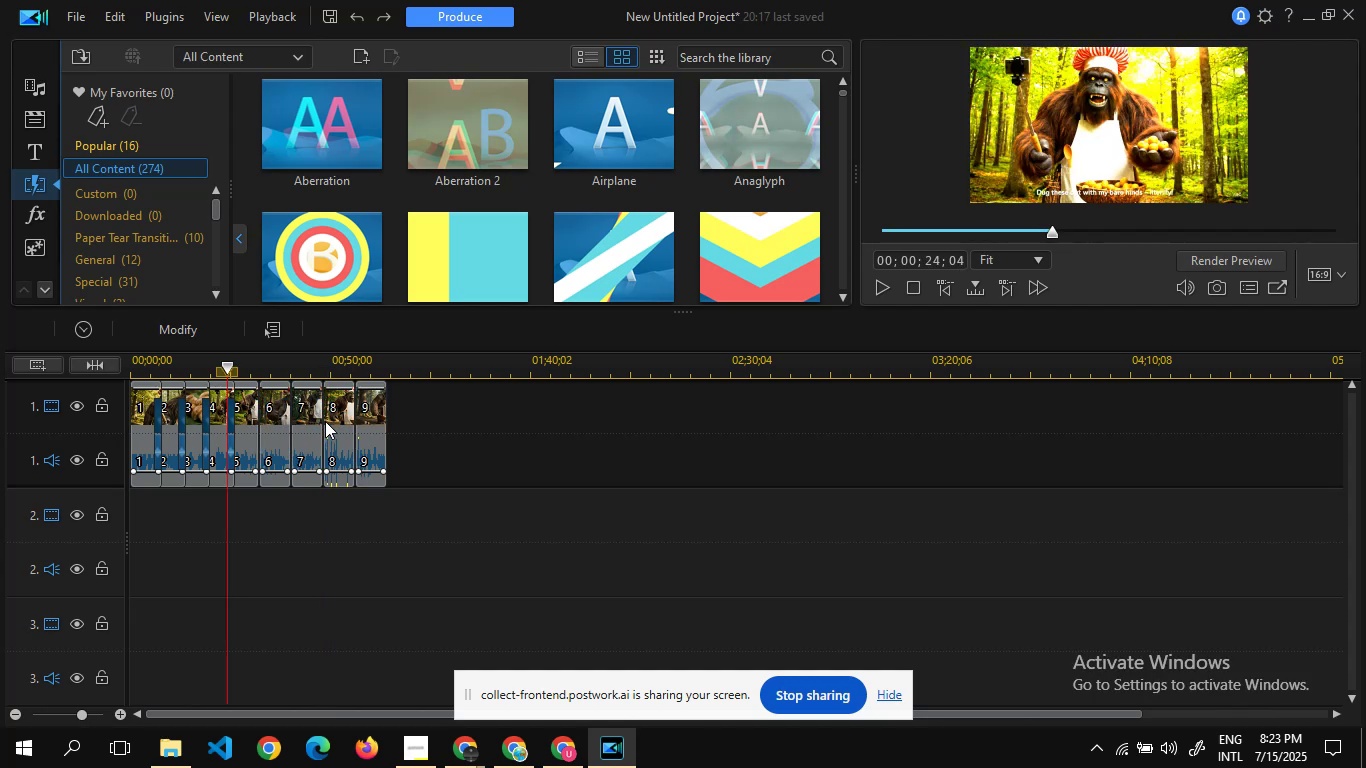 
key(Control+Z)
 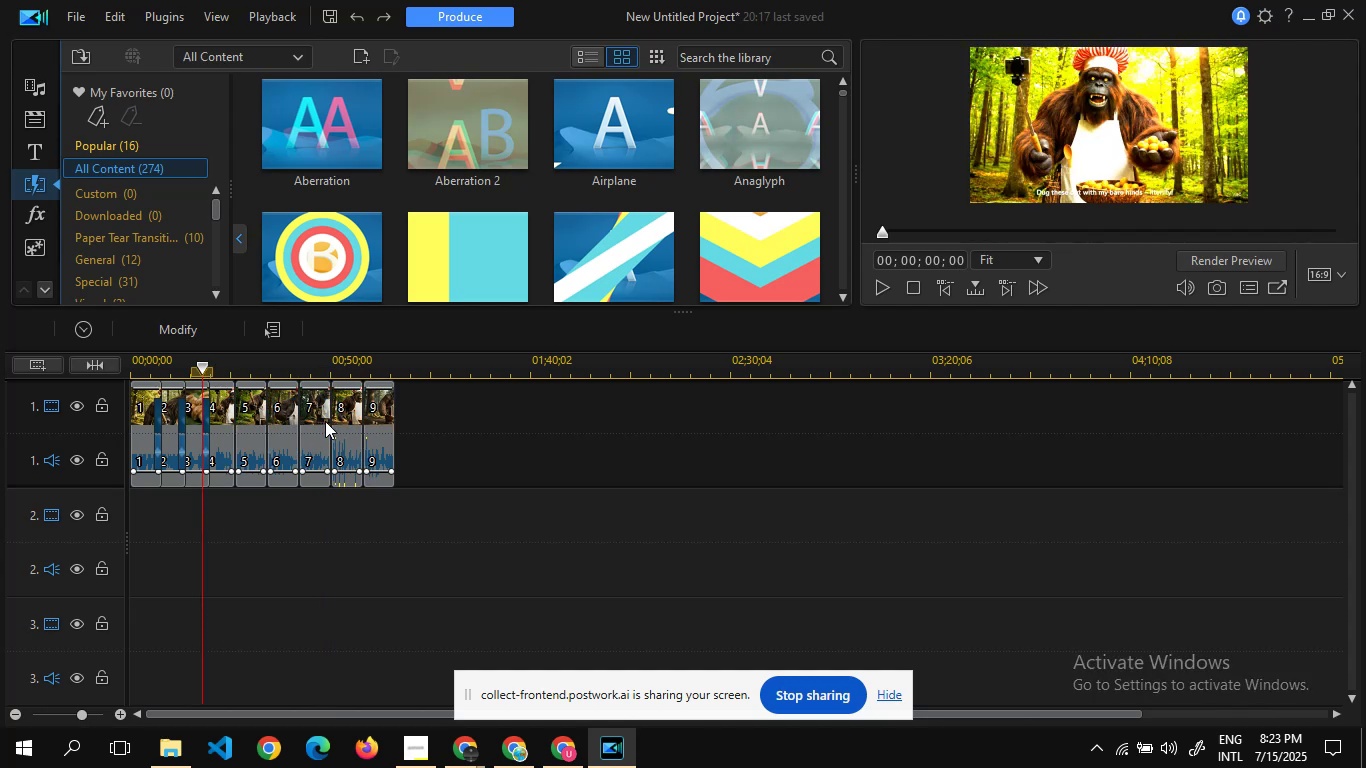 
key(Control+Z)
 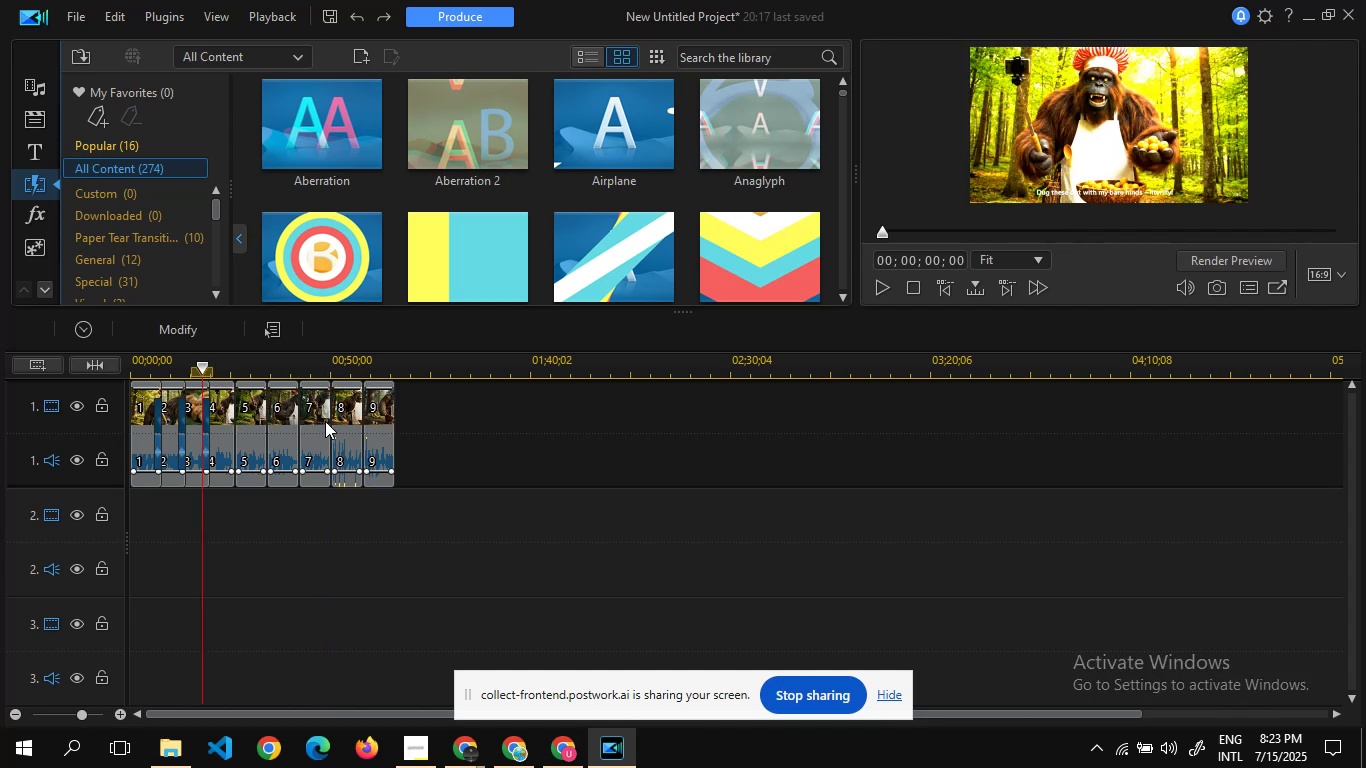 
key(Control+Z)
 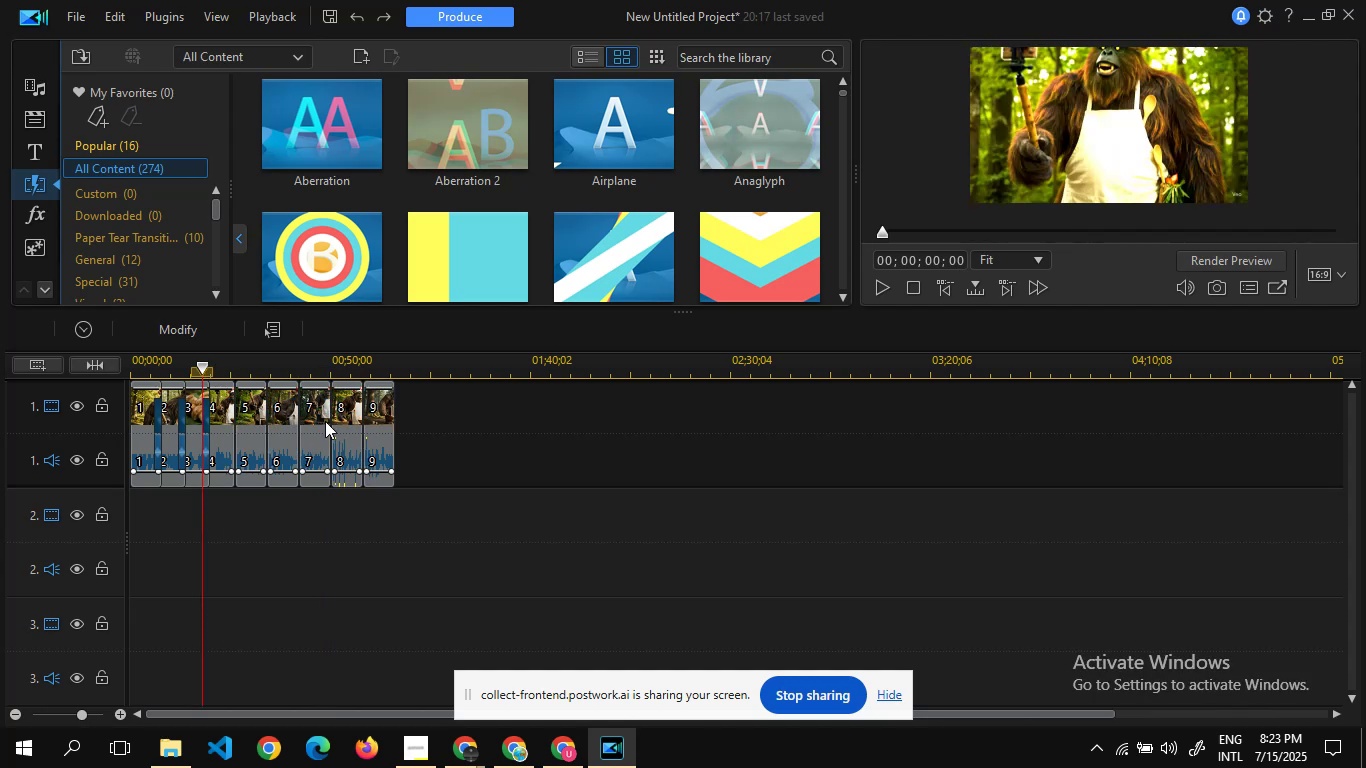 
key(Control+ControlLeft)
 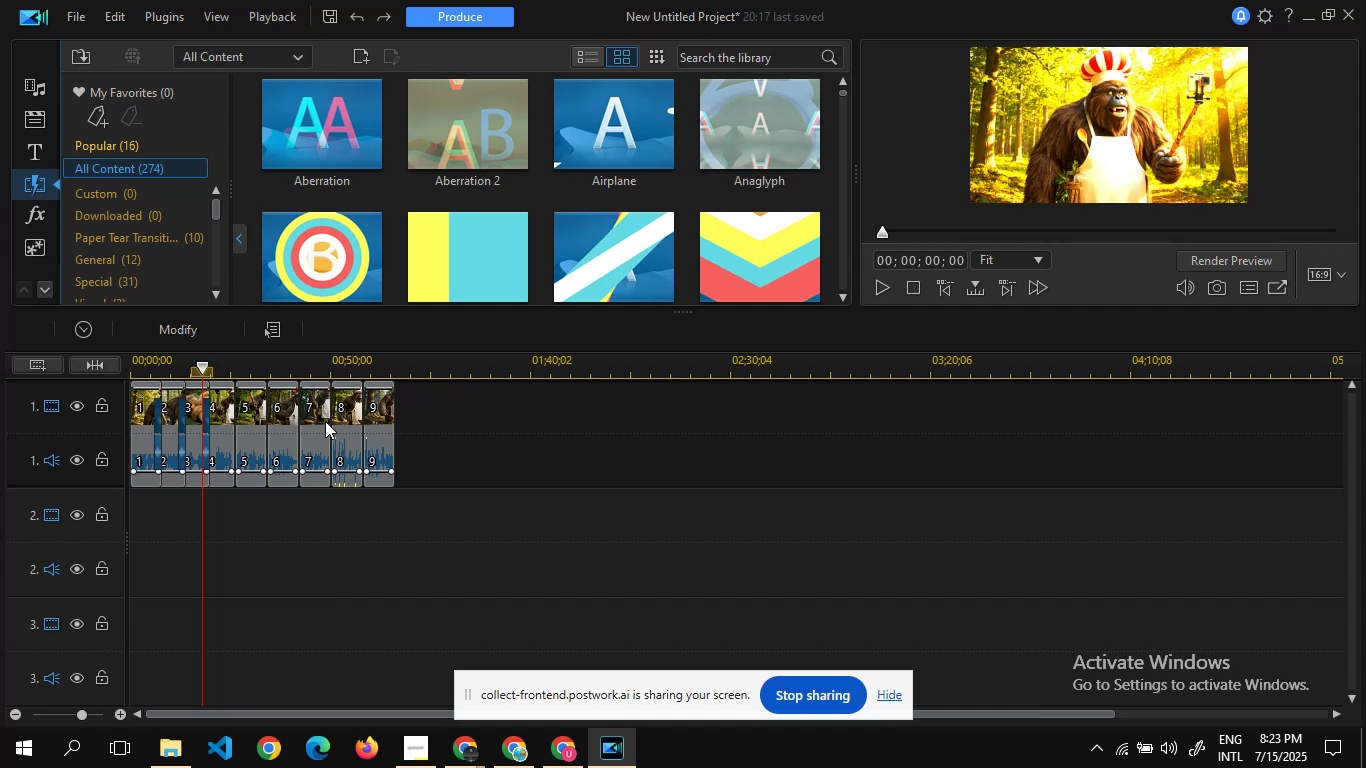 
hold_key(key=ControlLeft, duration=1.17)
 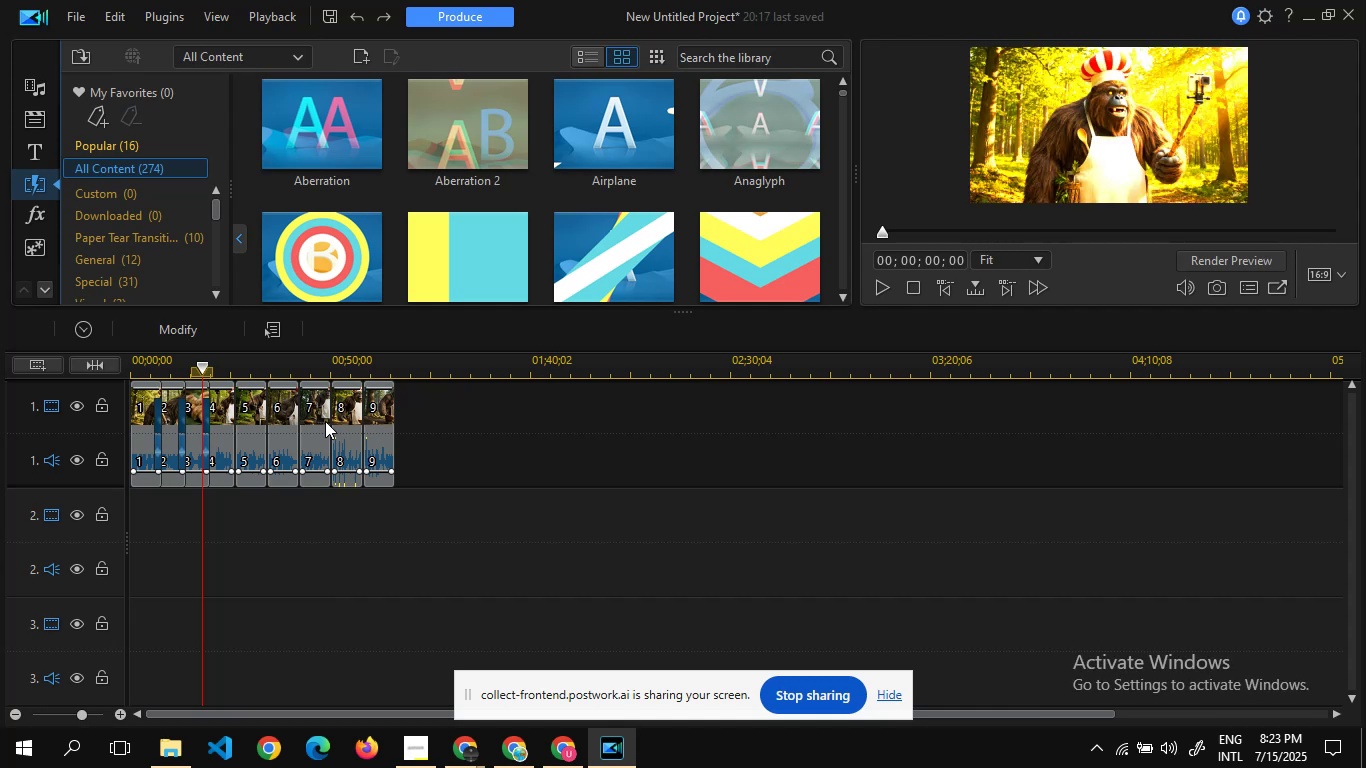 
key(Control+ControlLeft)
 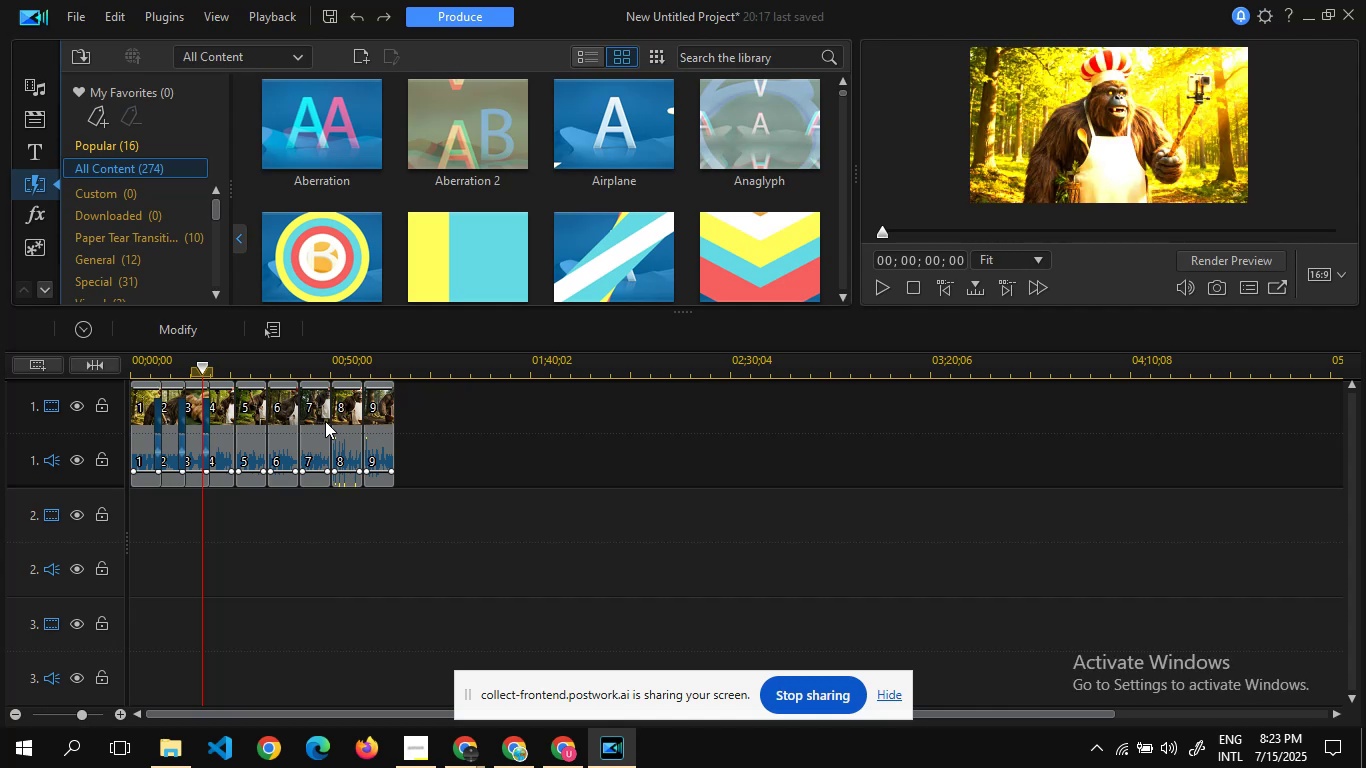 
key(Control+Z)
 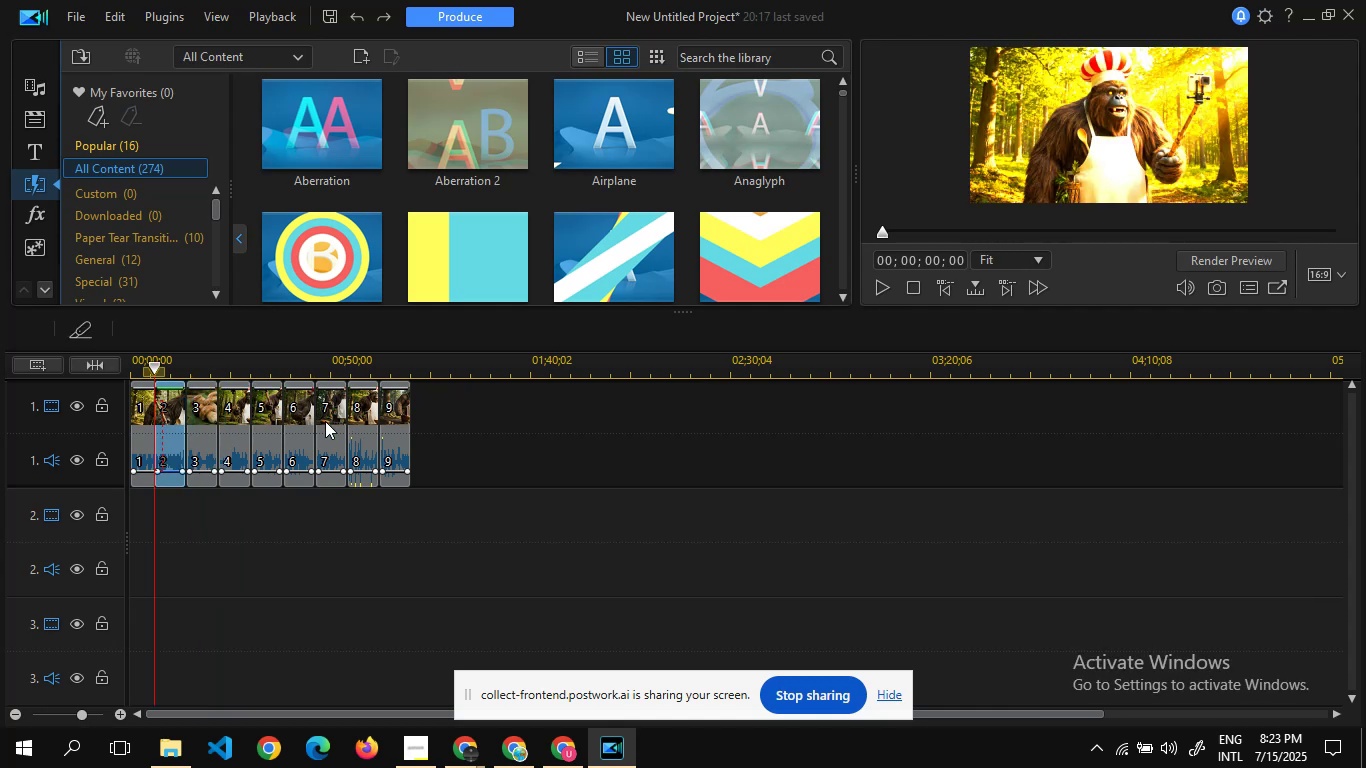 
key(Control+Z)
 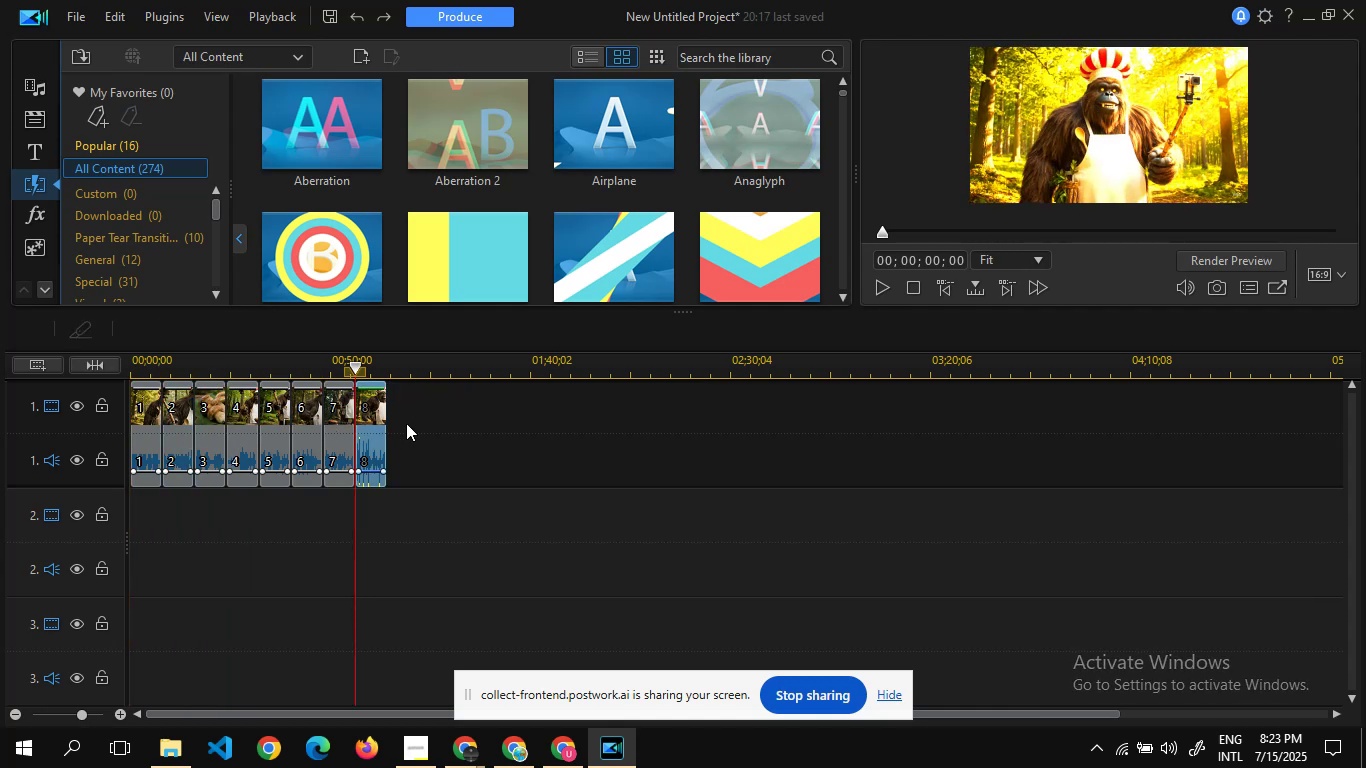 
left_click([433, 427])
 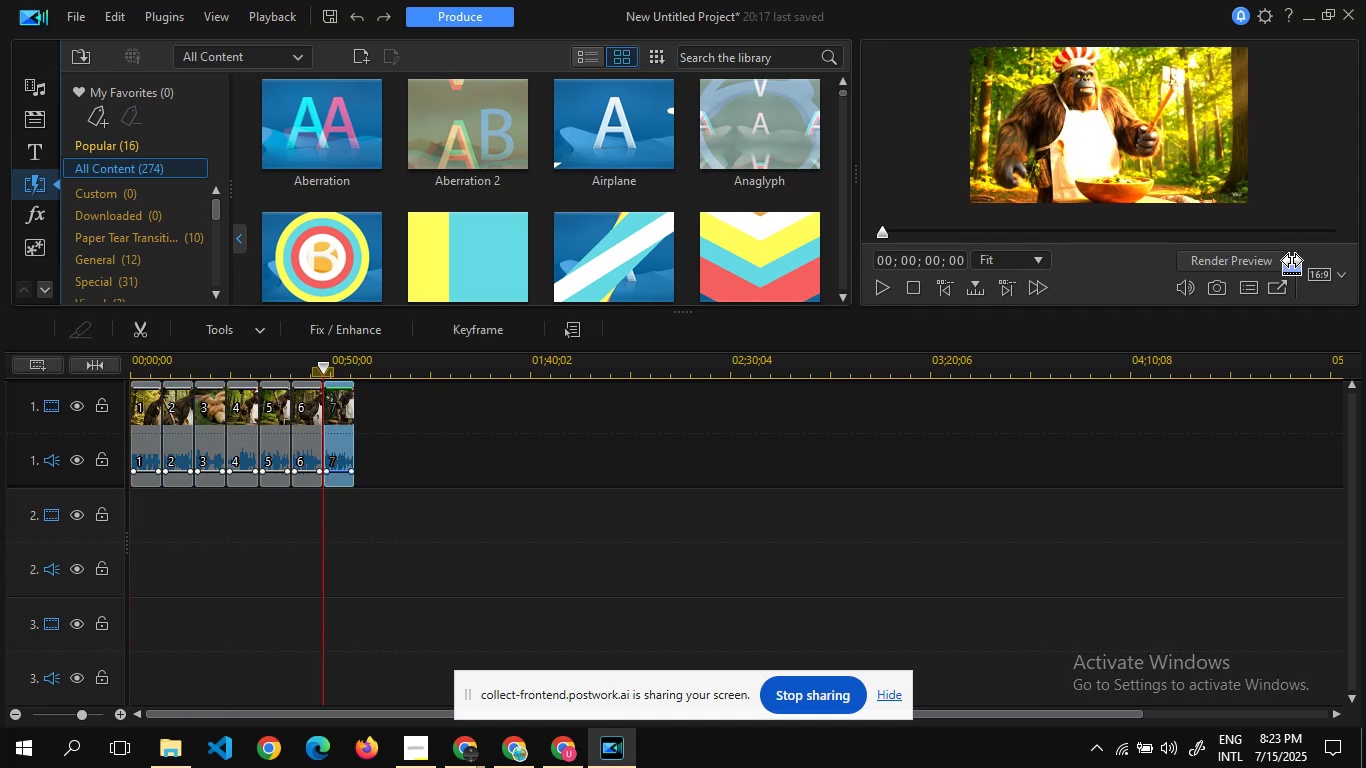 
mouse_move([1295, 268])
 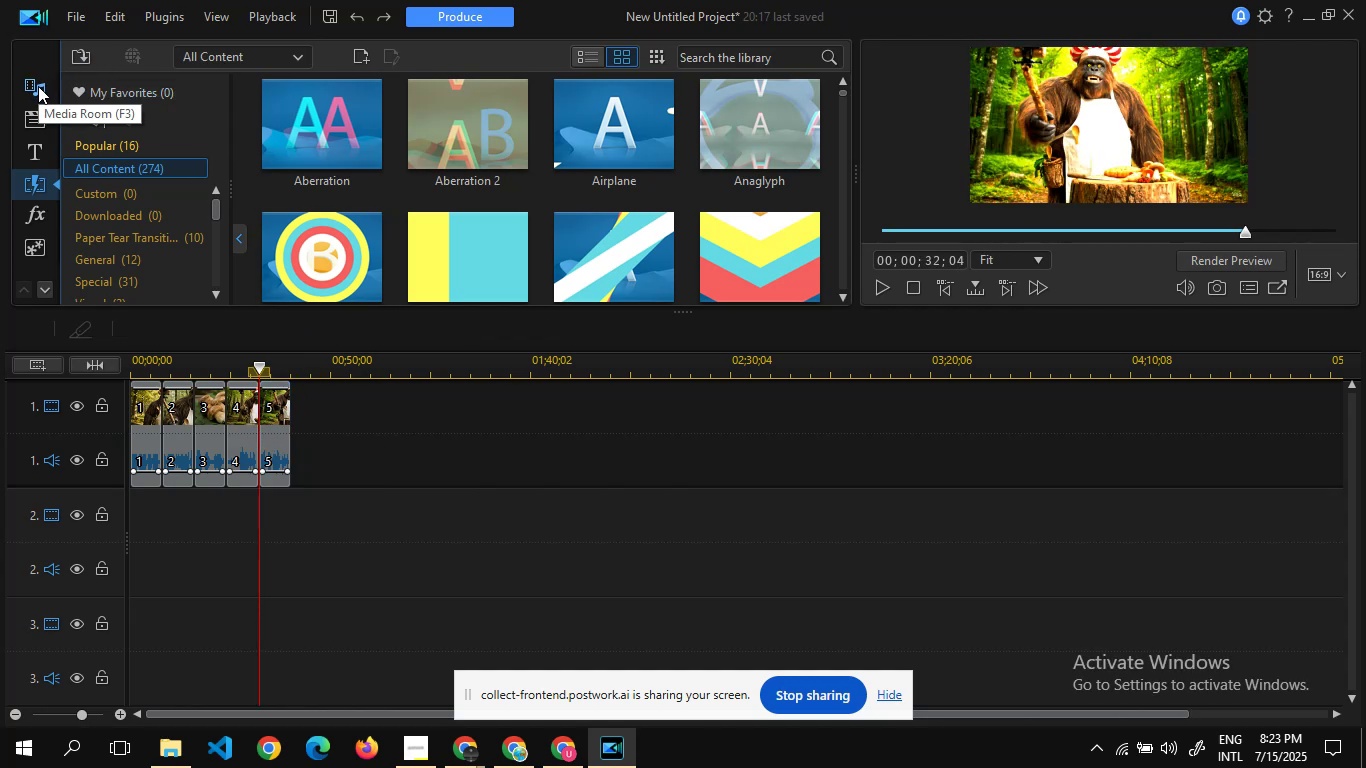 
wait(6.52)
 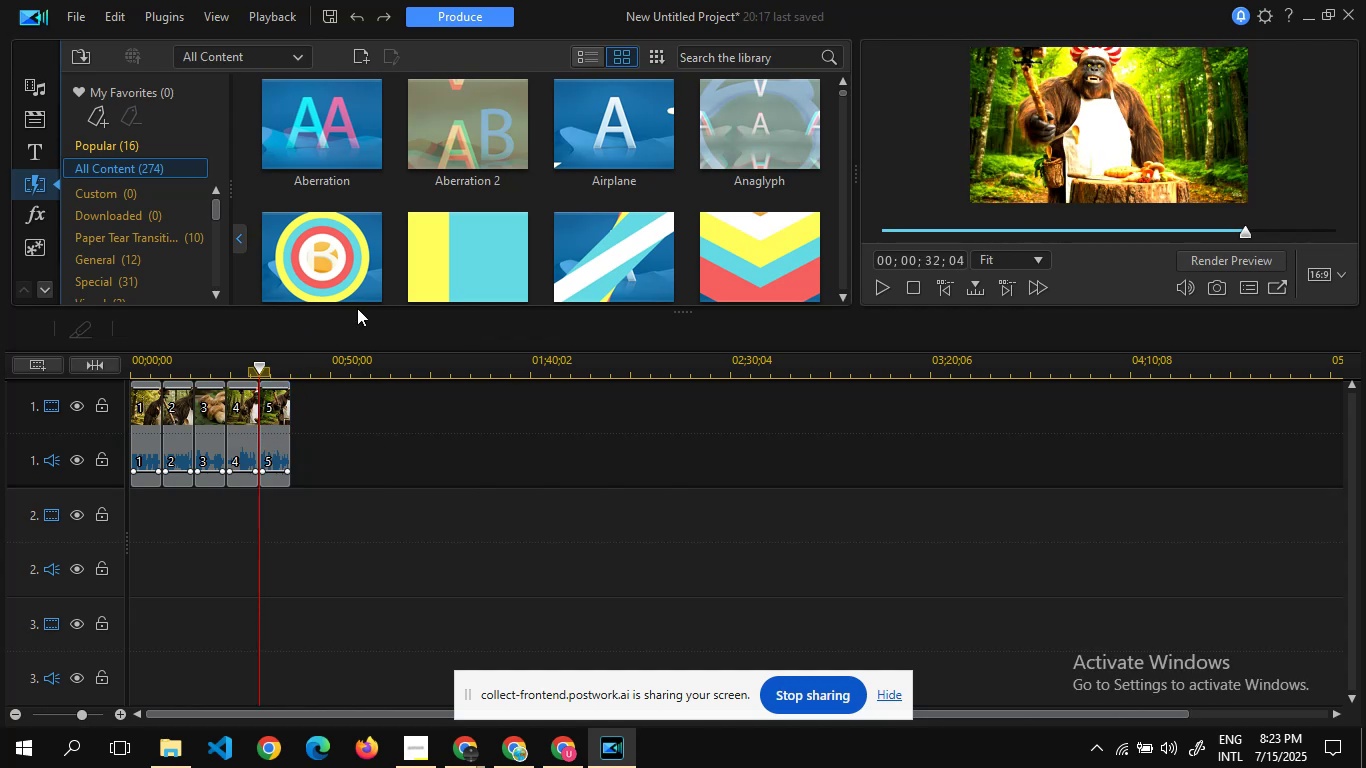 
left_click([69, 58])
 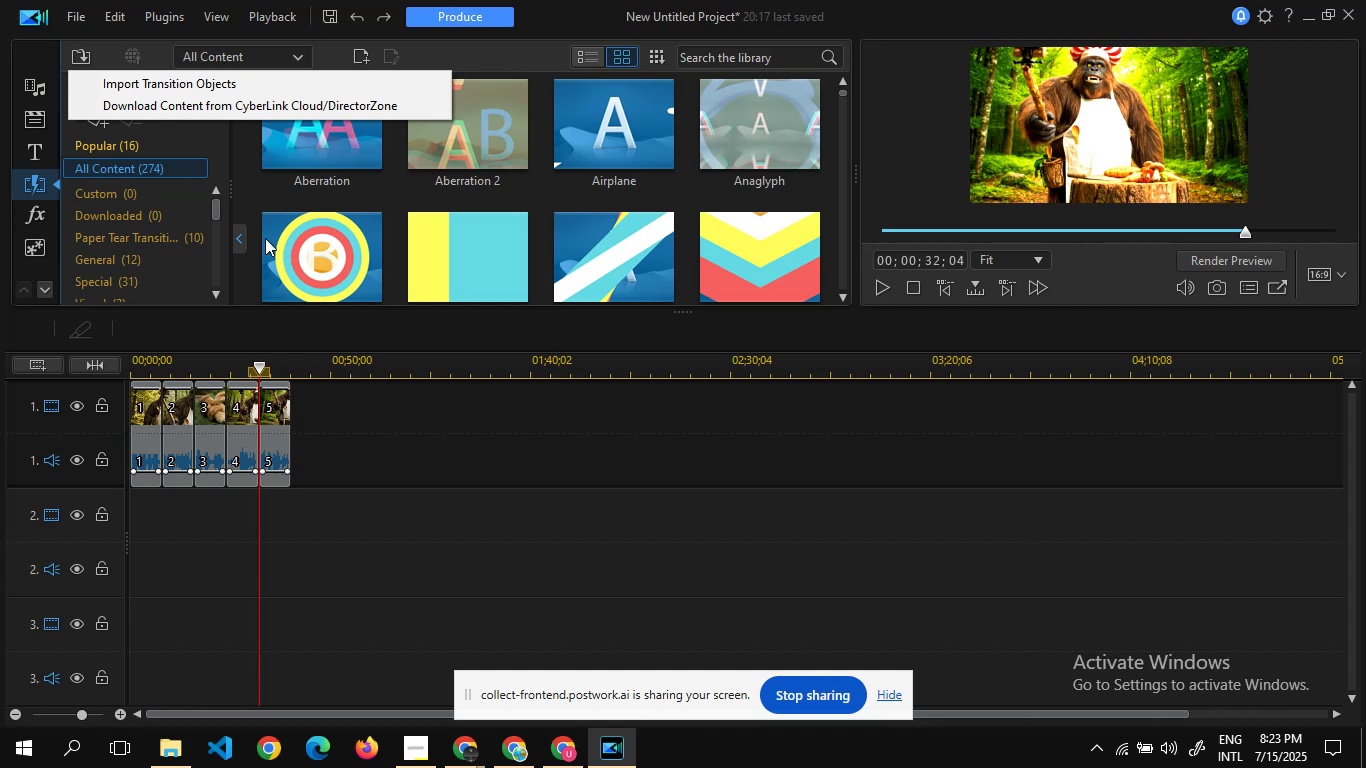 
left_click([38, 85])
 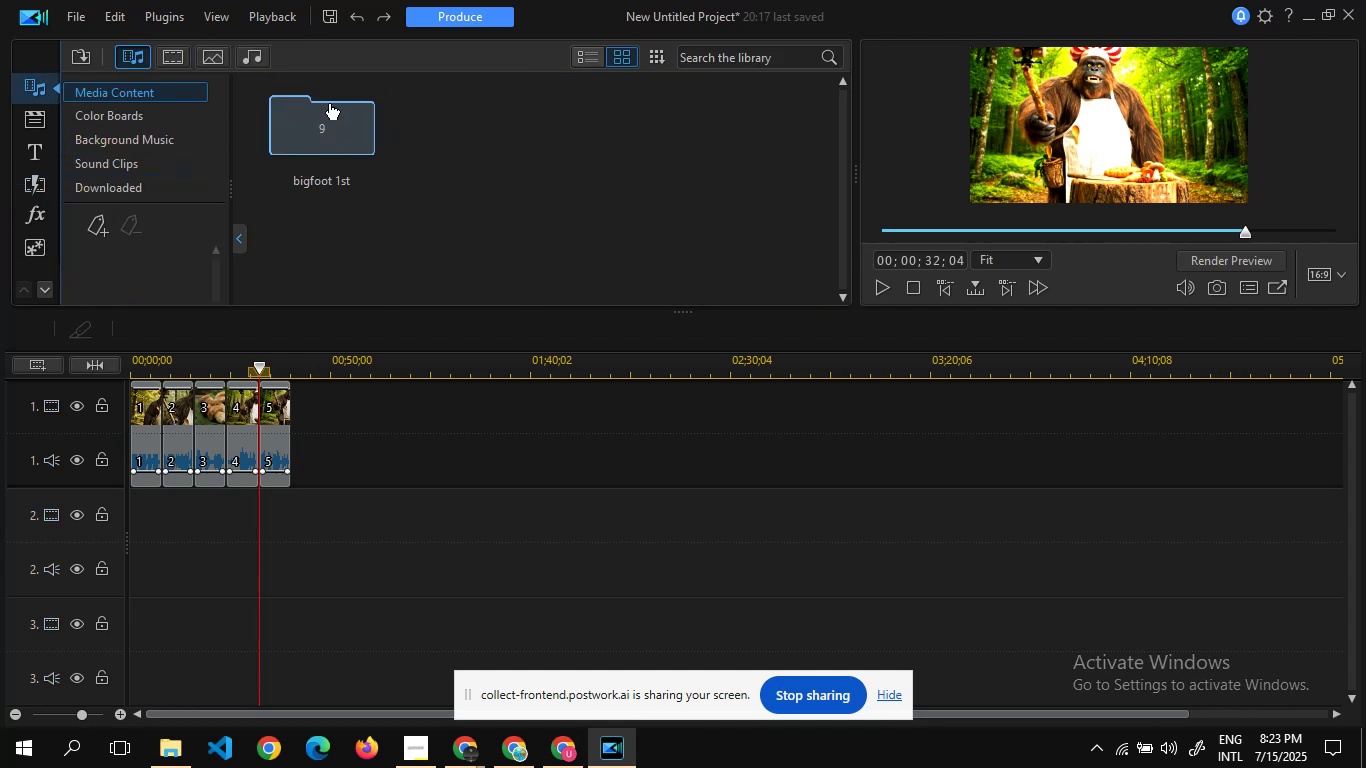 
double_click([329, 104])
 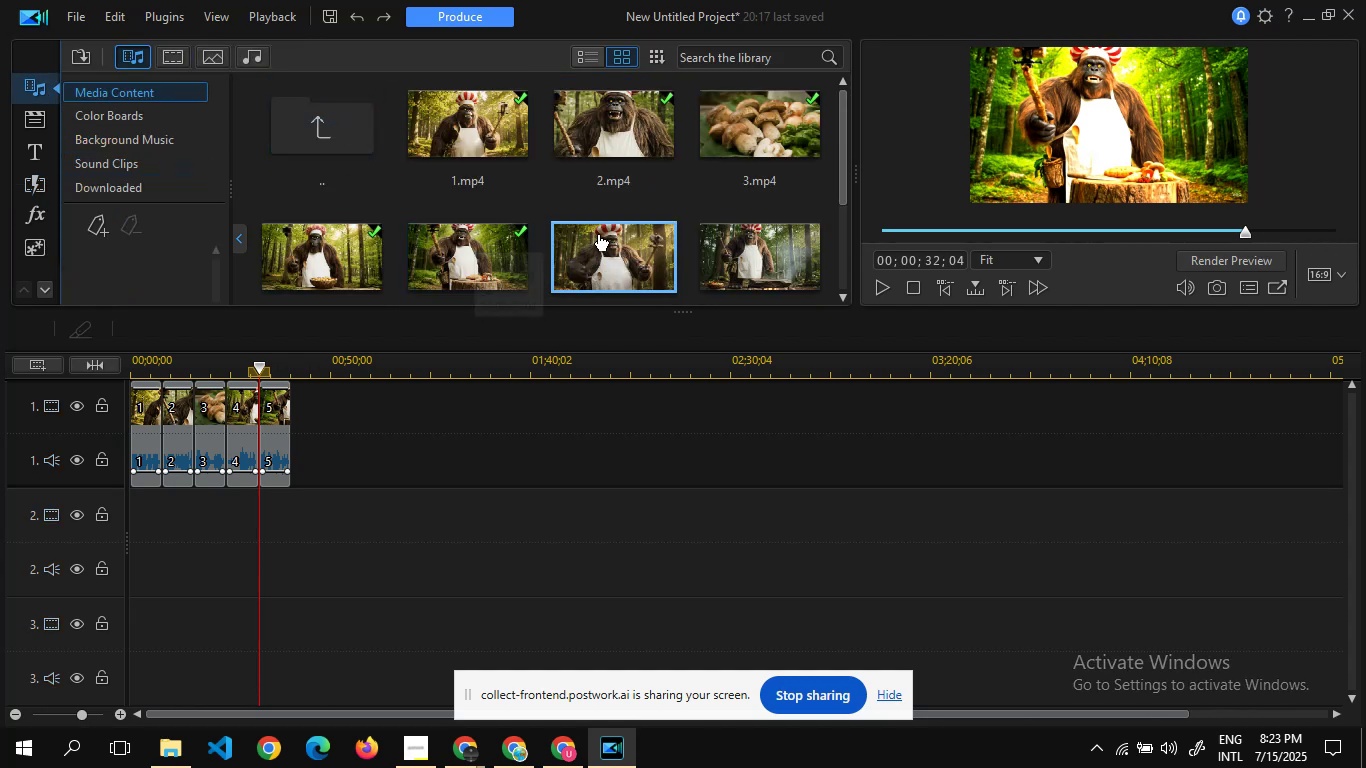 
mouse_move([318, 431])
 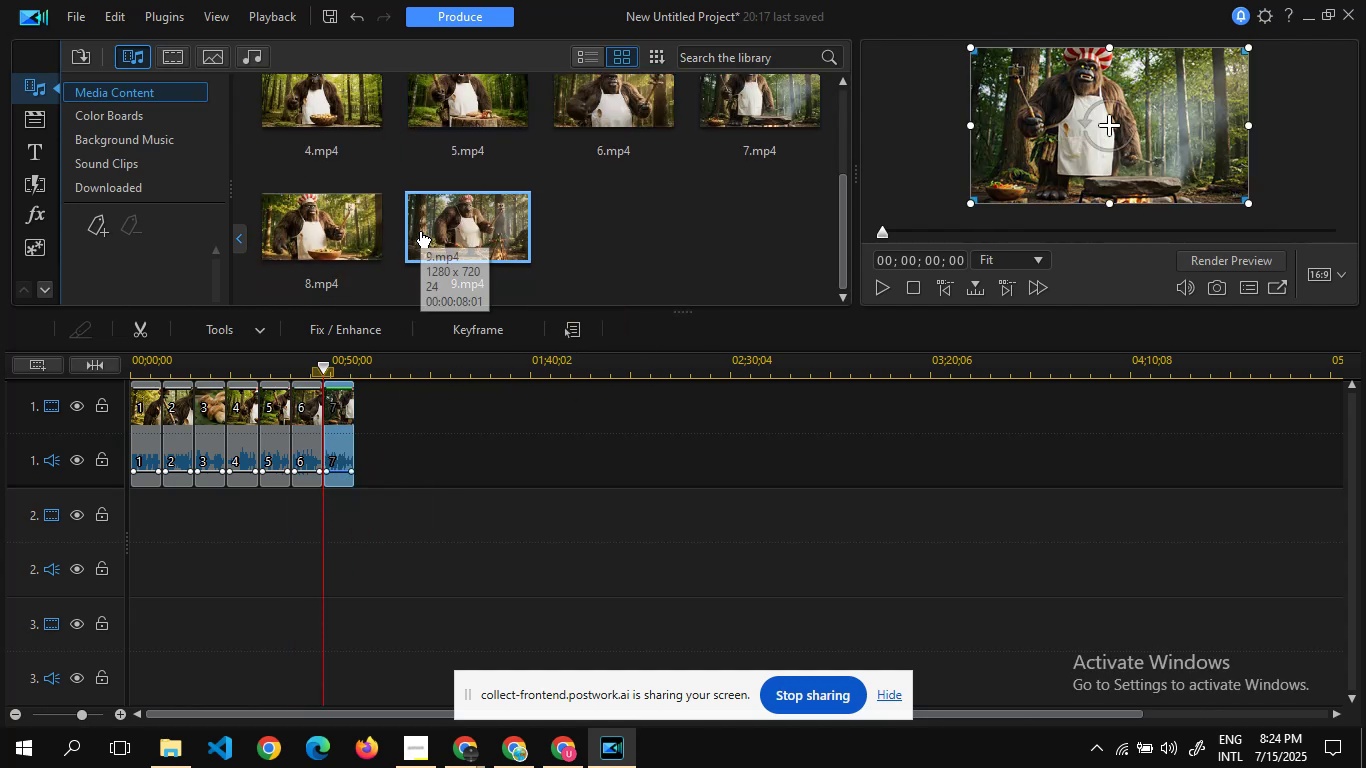 
wait(6.95)
 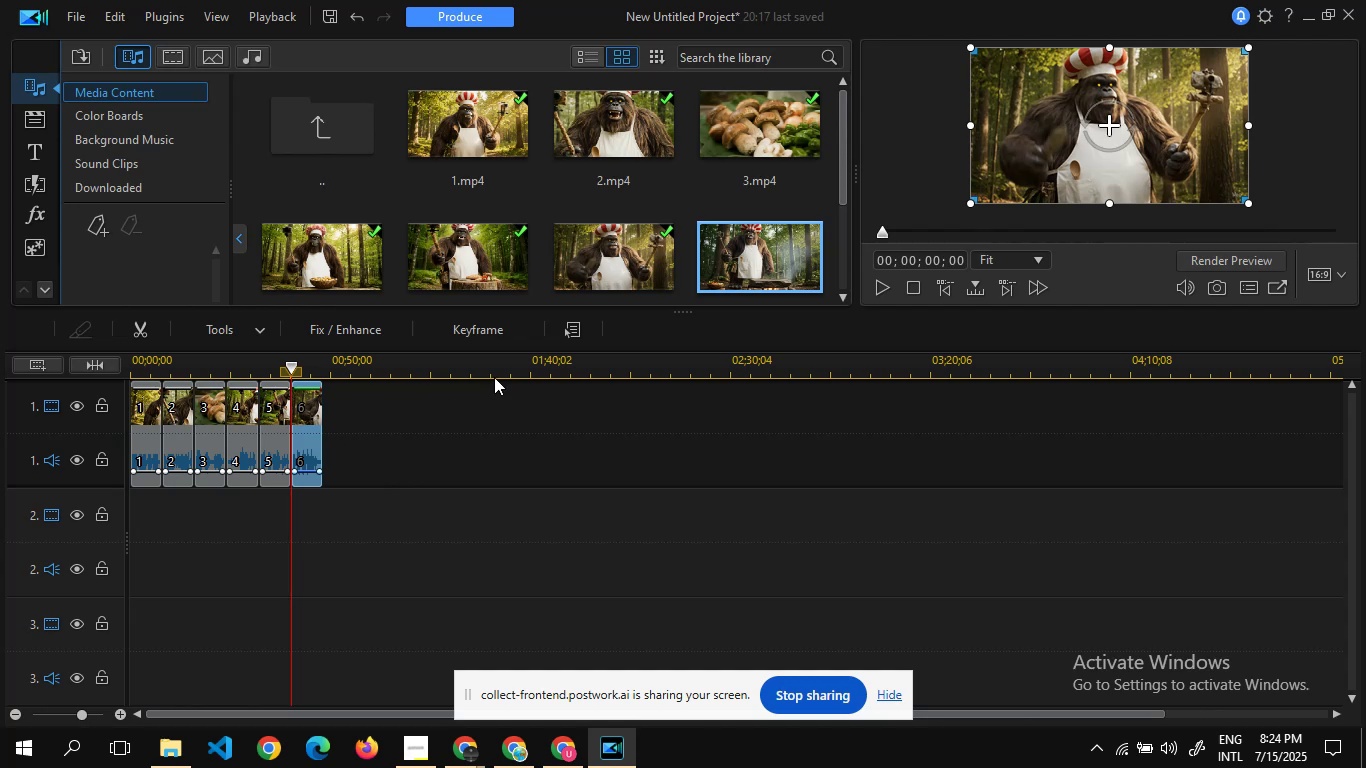 
mouse_move([380, 373])
 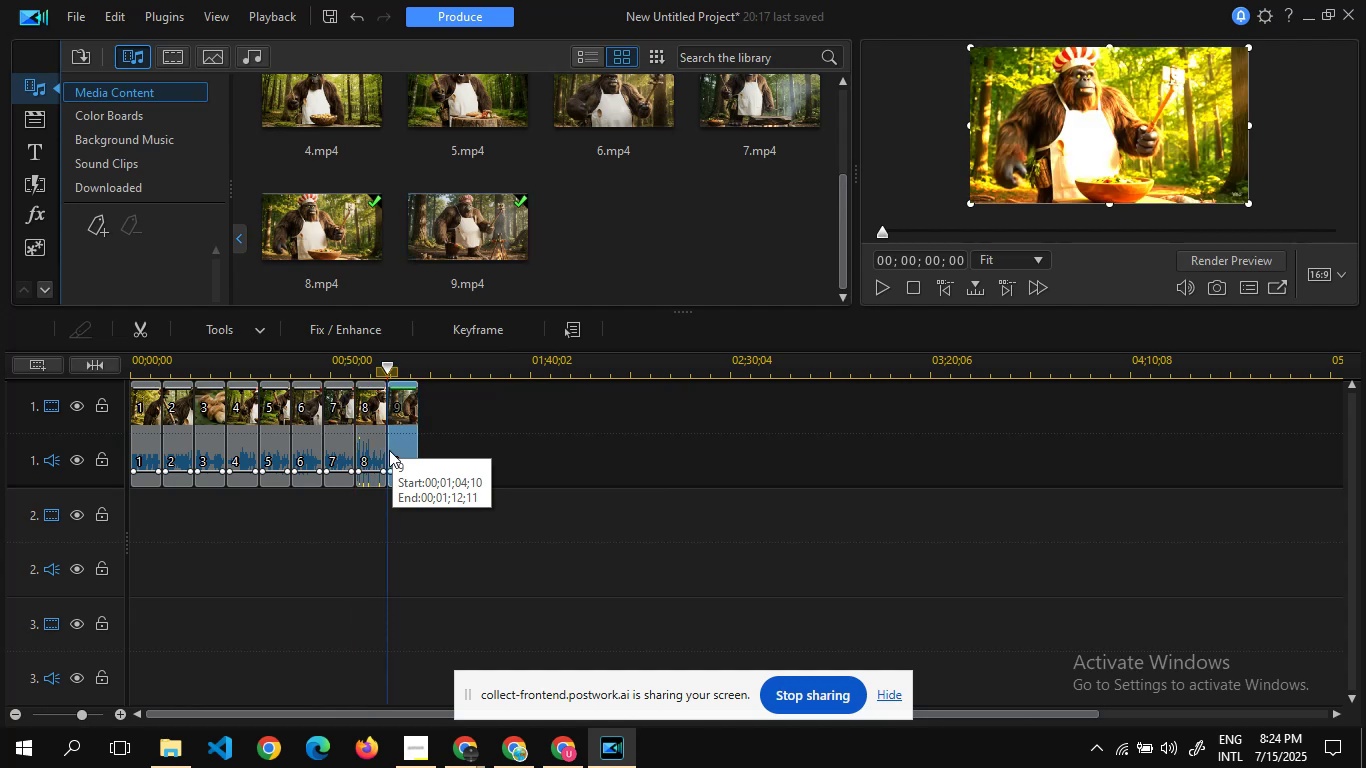 
left_click([500, 454])
 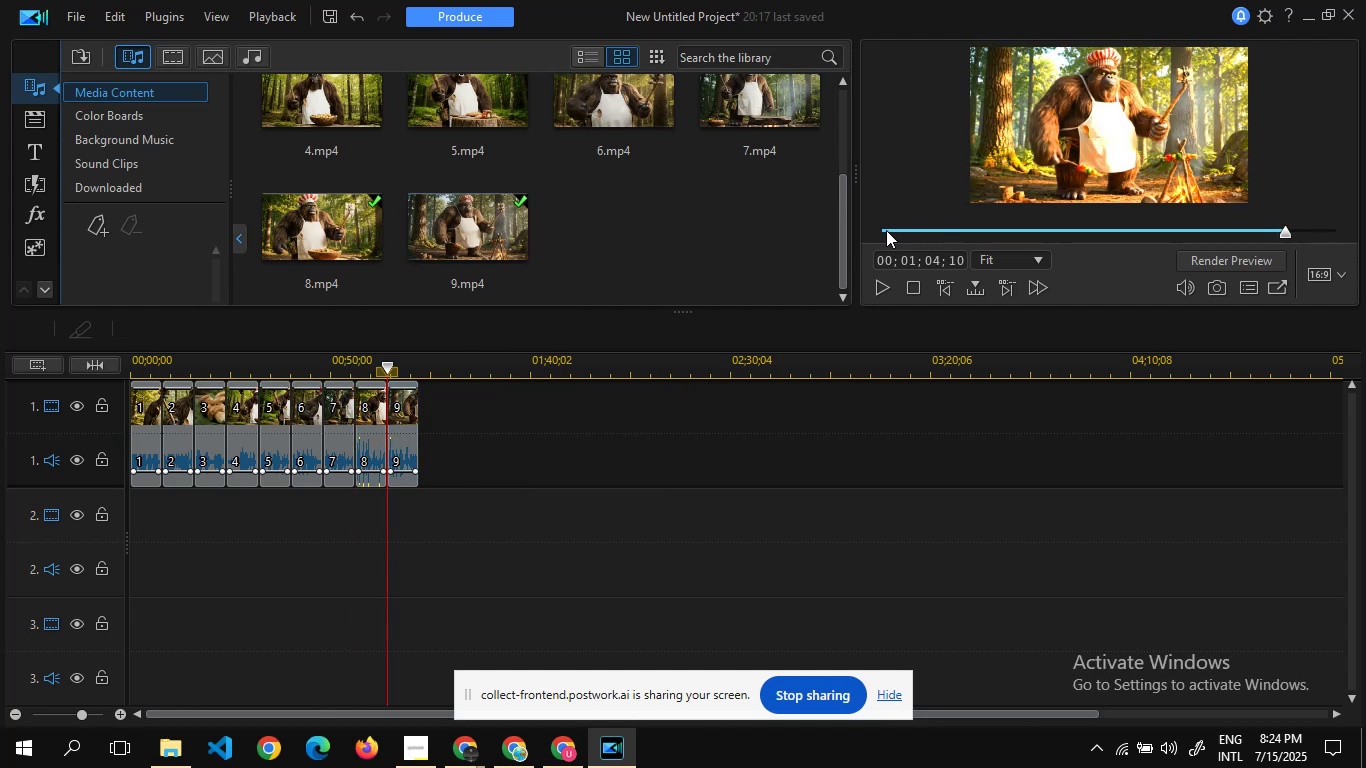 
left_click([886, 230])
 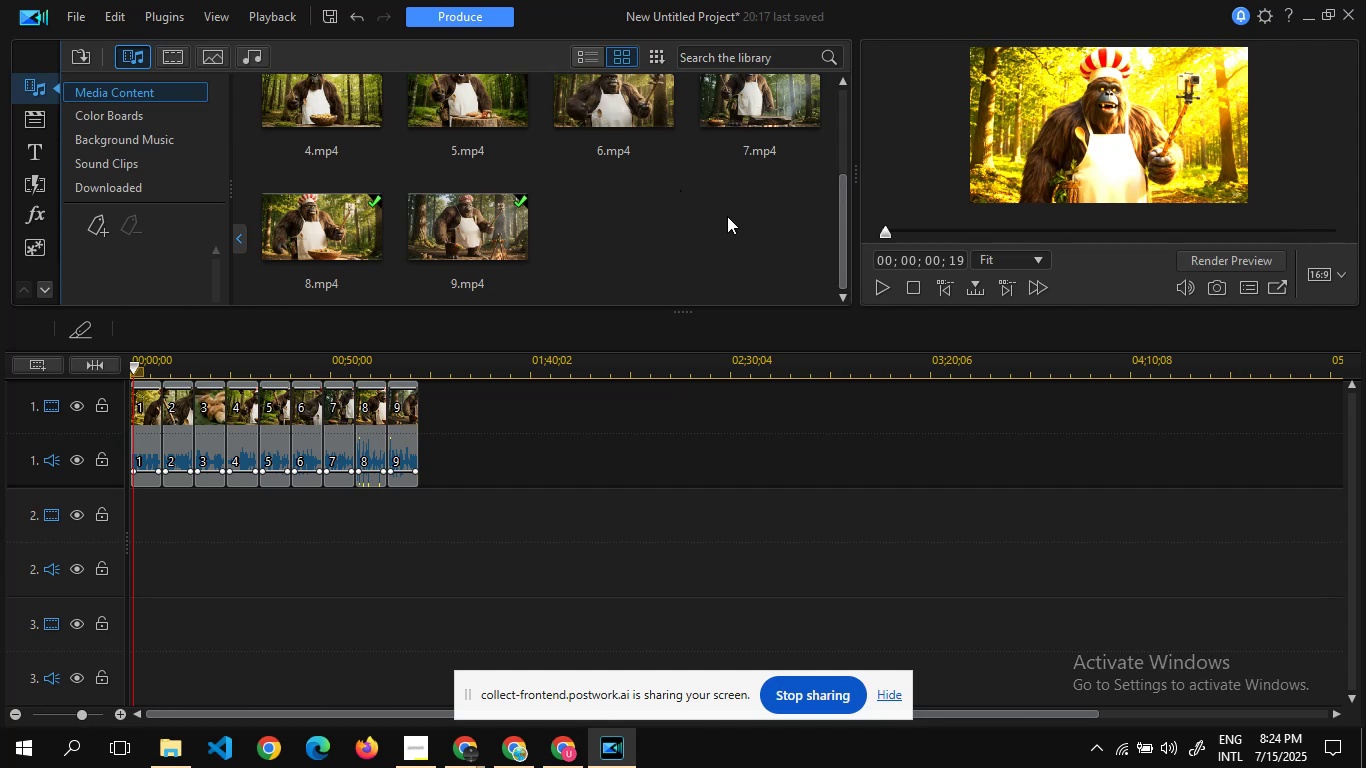 
wait(32.84)
 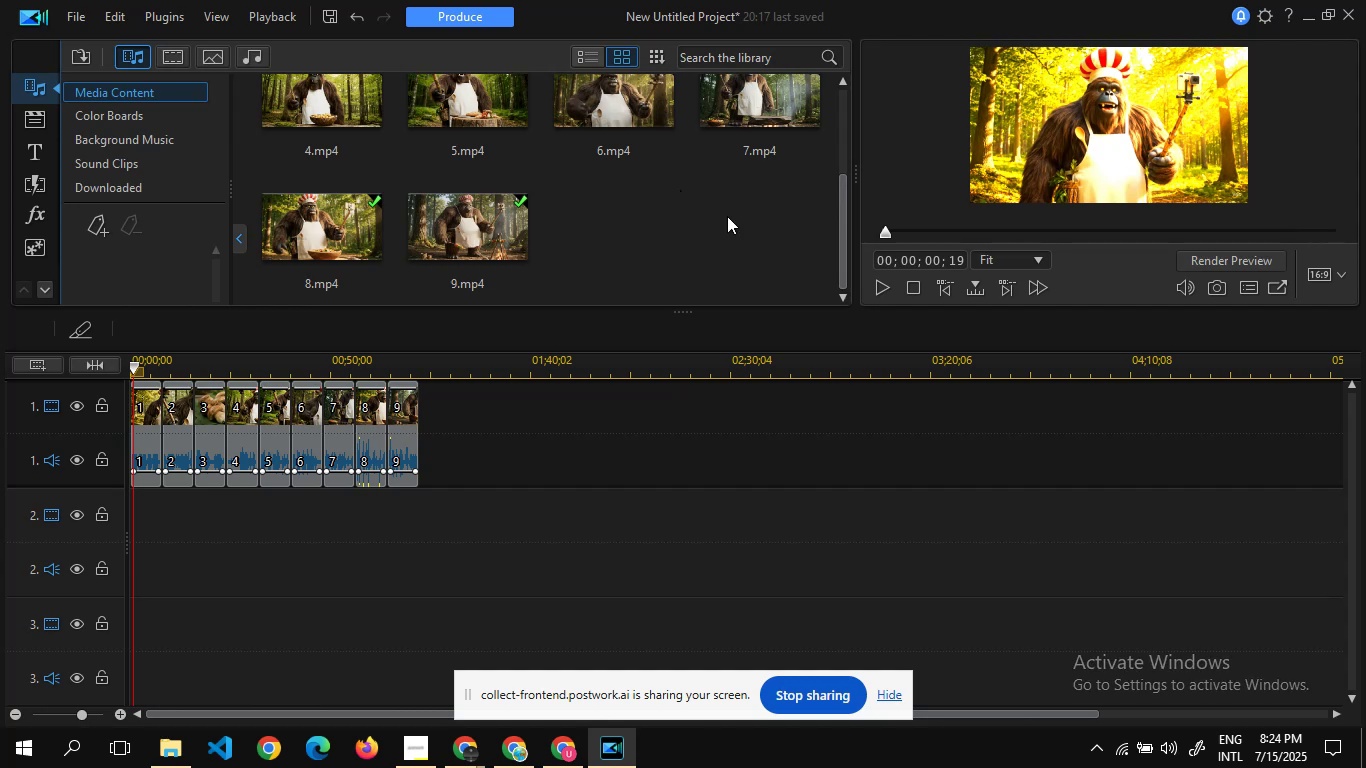 
left_click([438, 22])
 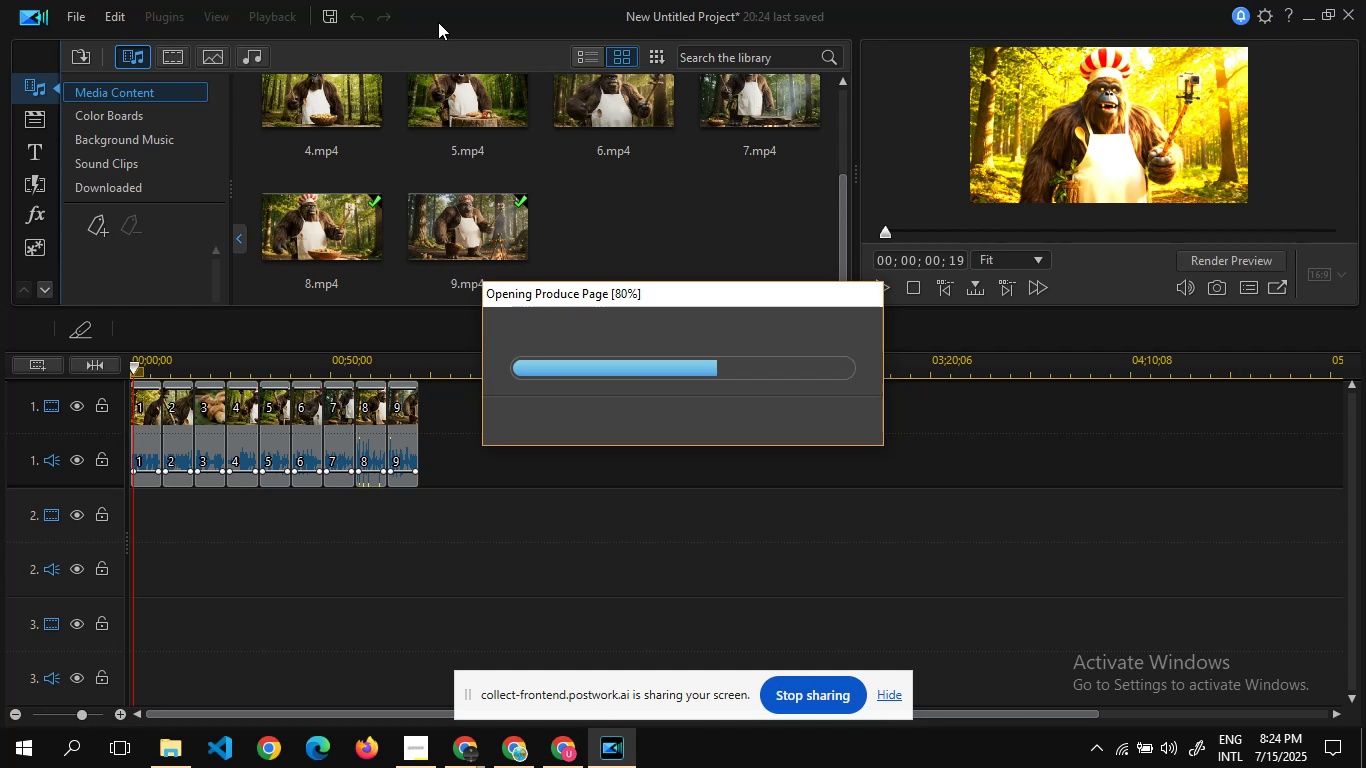 
wait(11.14)
 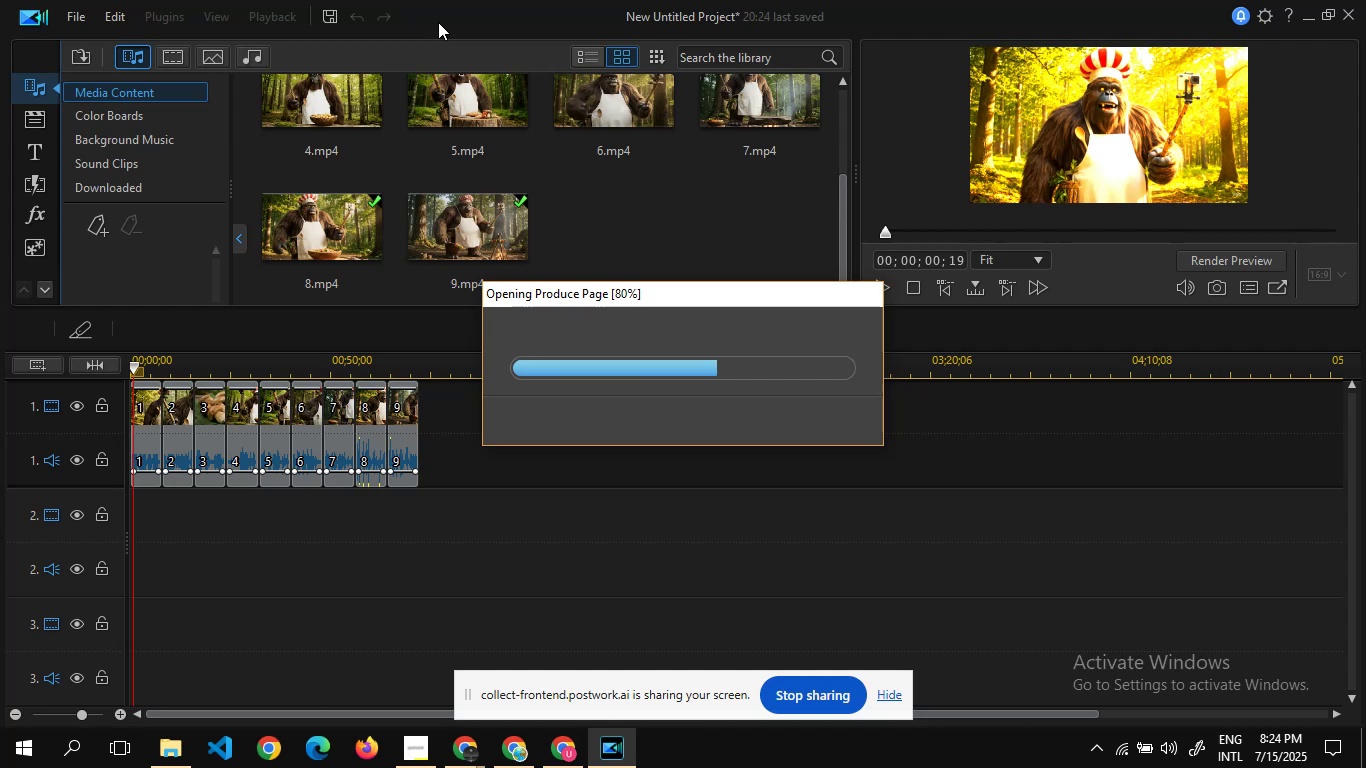 
left_click([988, 547])
 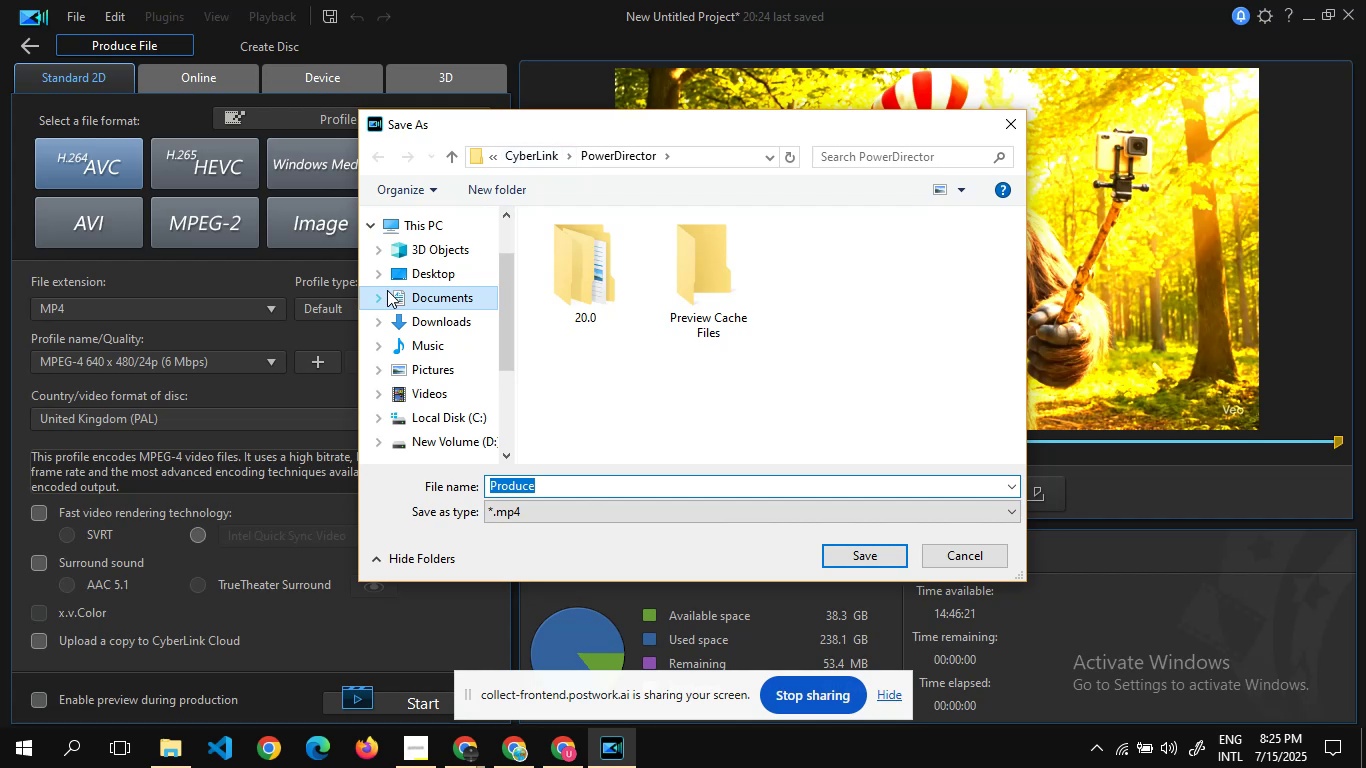 
left_click([398, 276])
 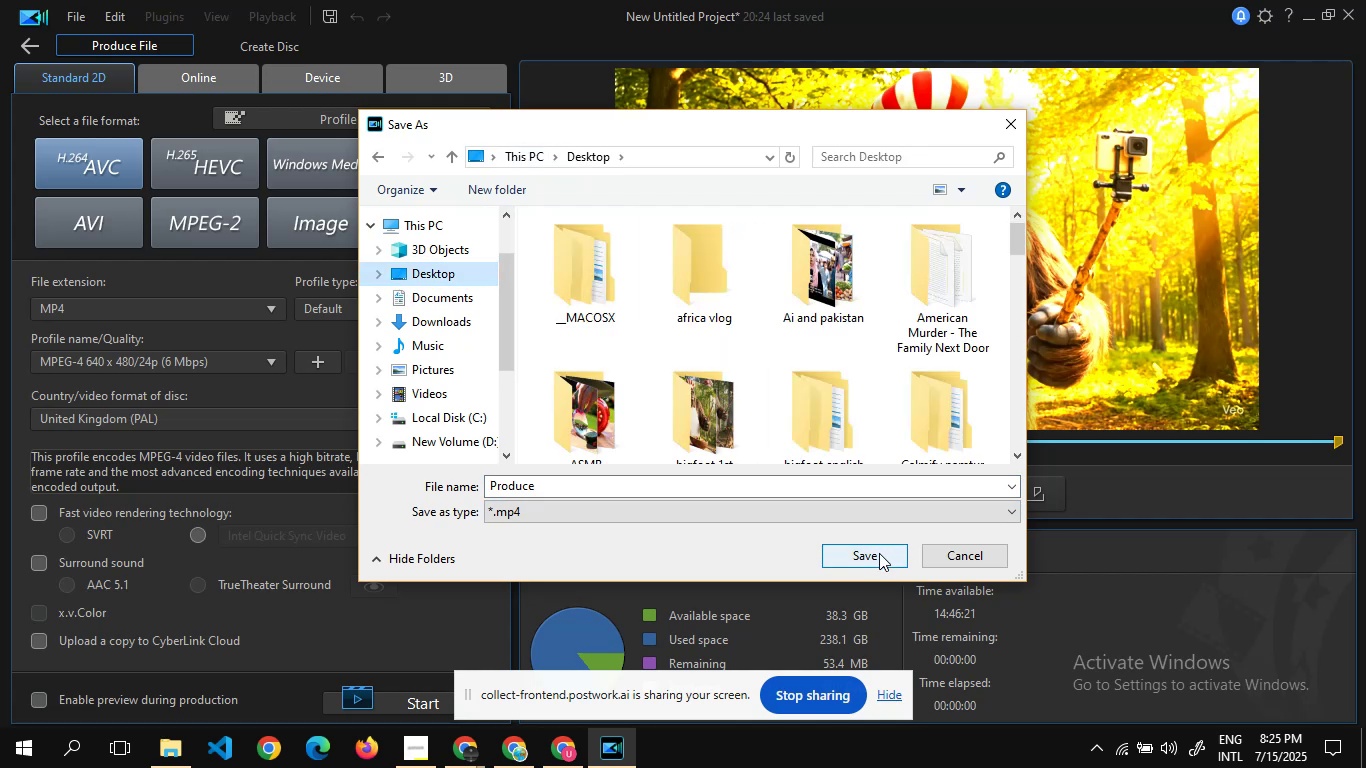 
left_click([879, 553])
 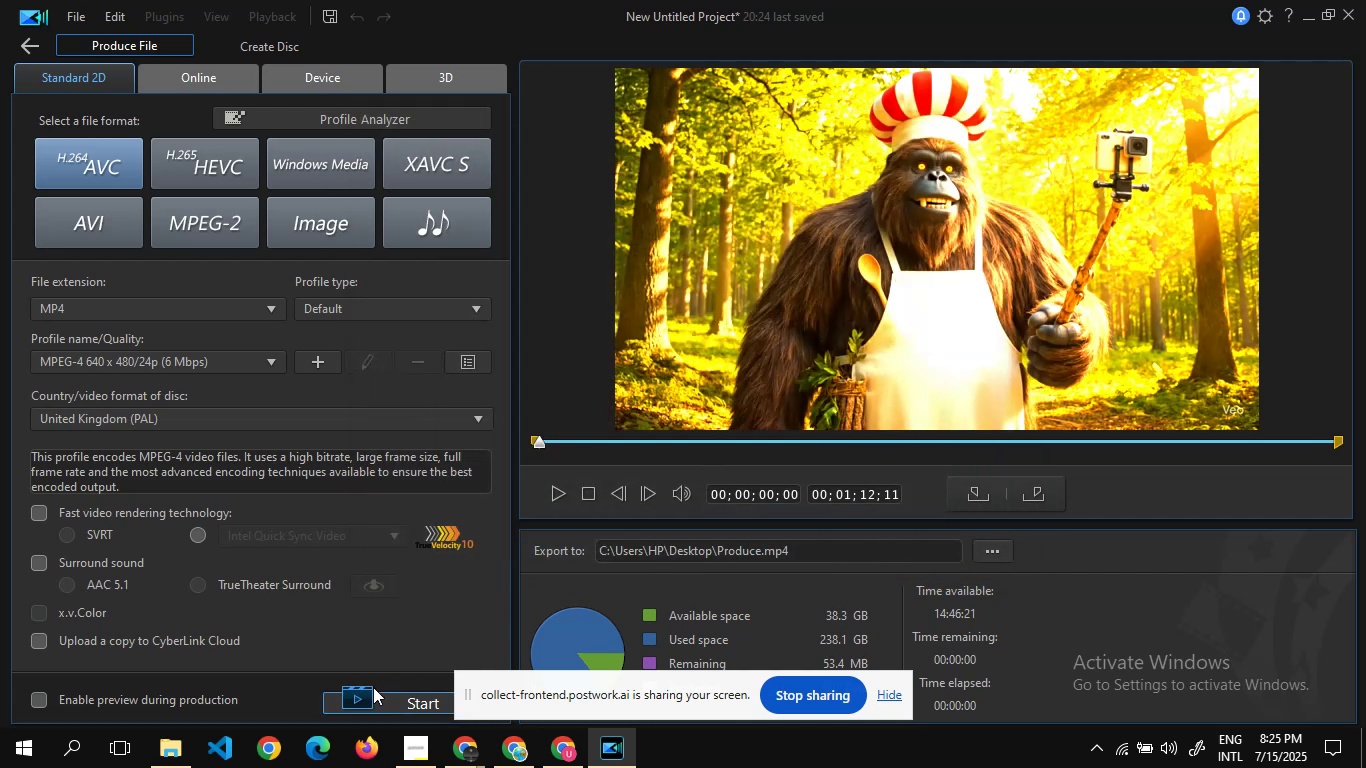 
left_click([387, 699])
 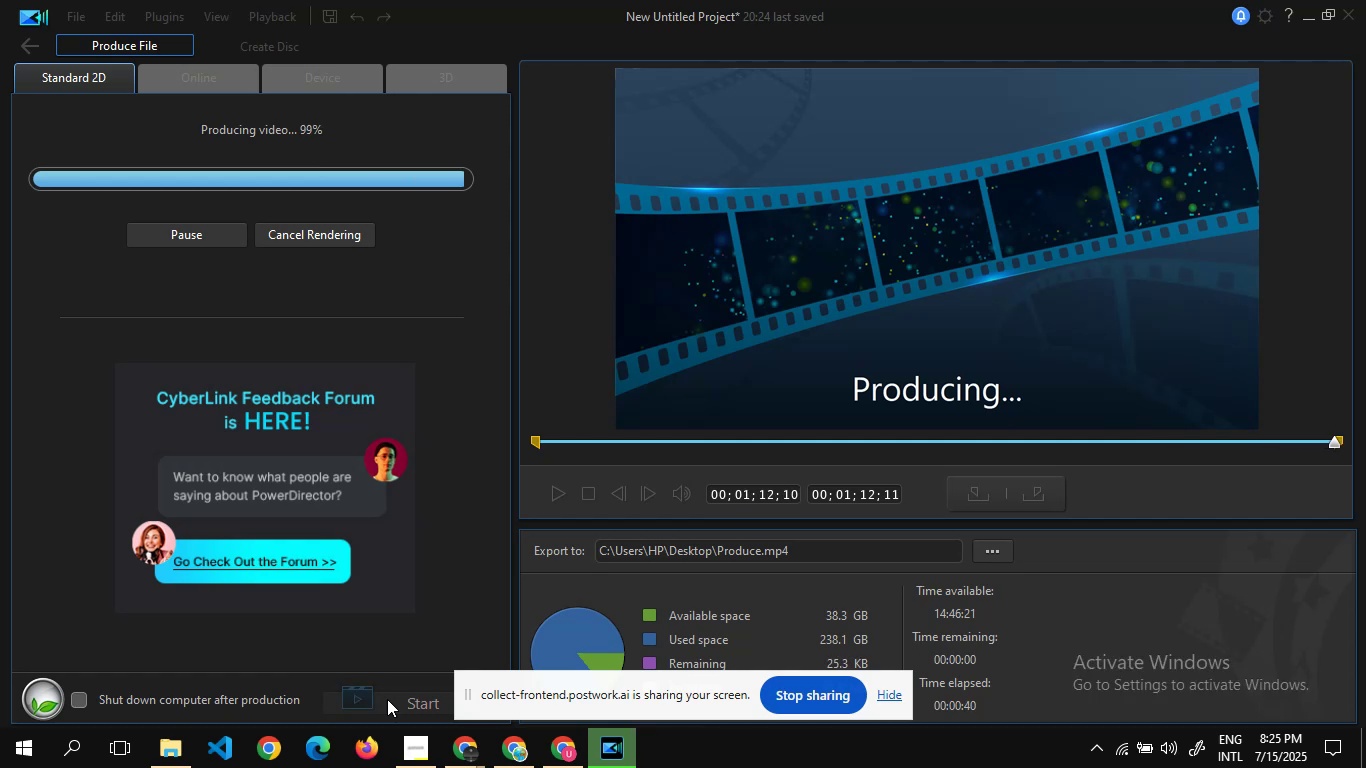 
wait(46.26)
 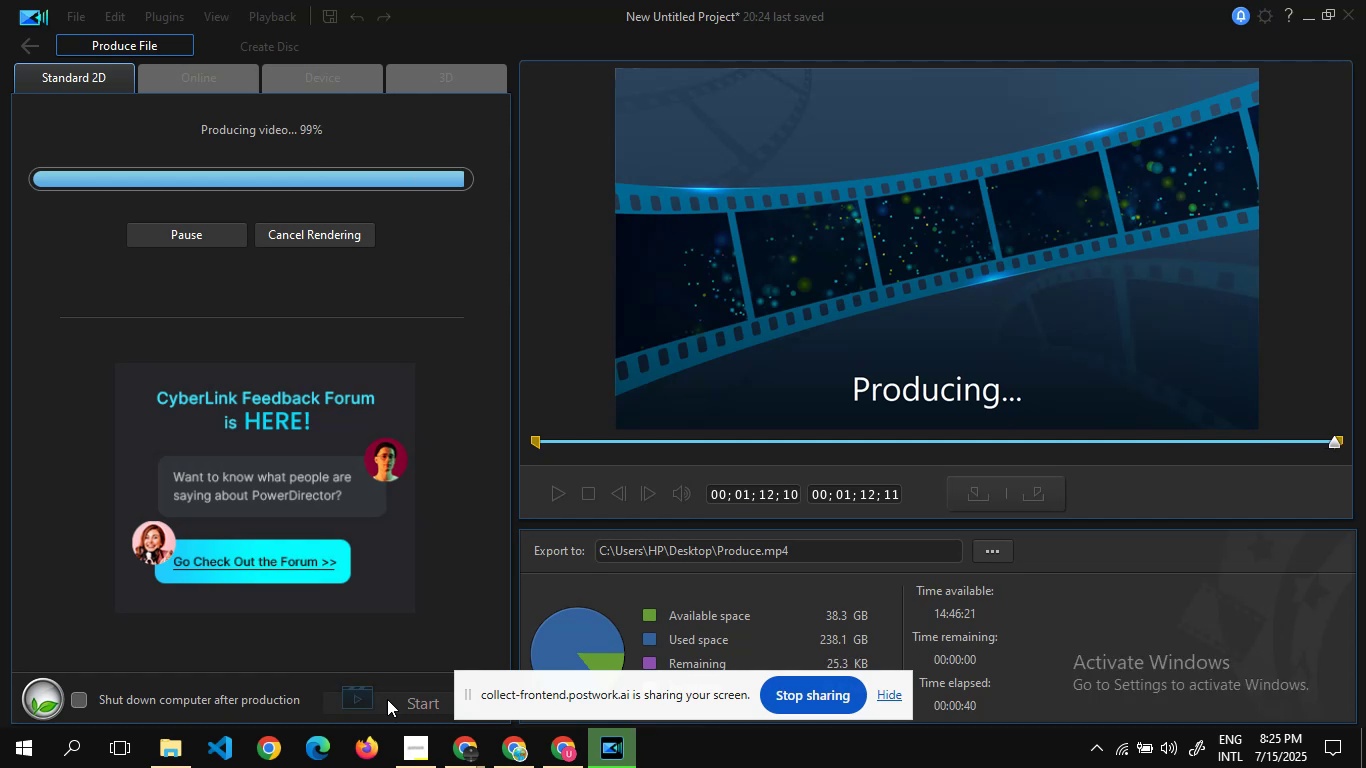 
left_click([1309, 22])
 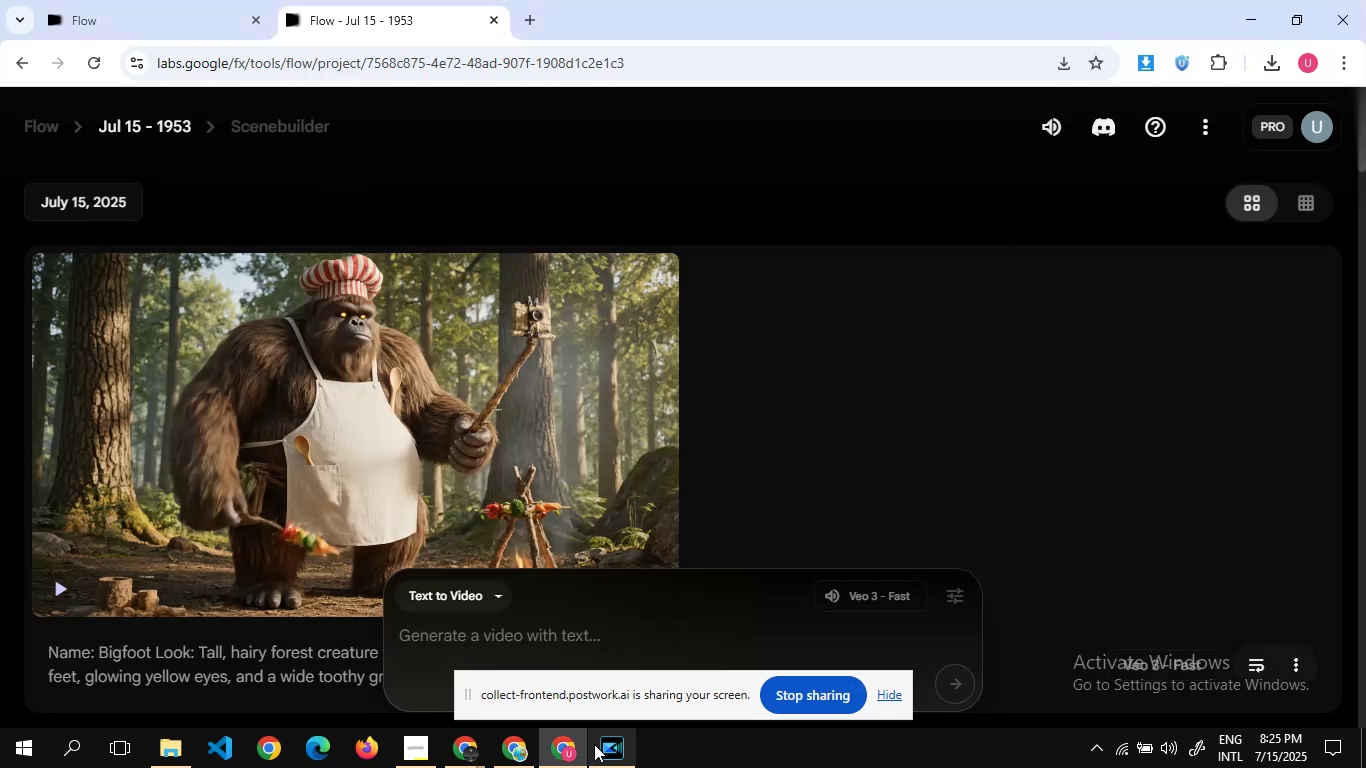 
mouse_move([497, 750])
 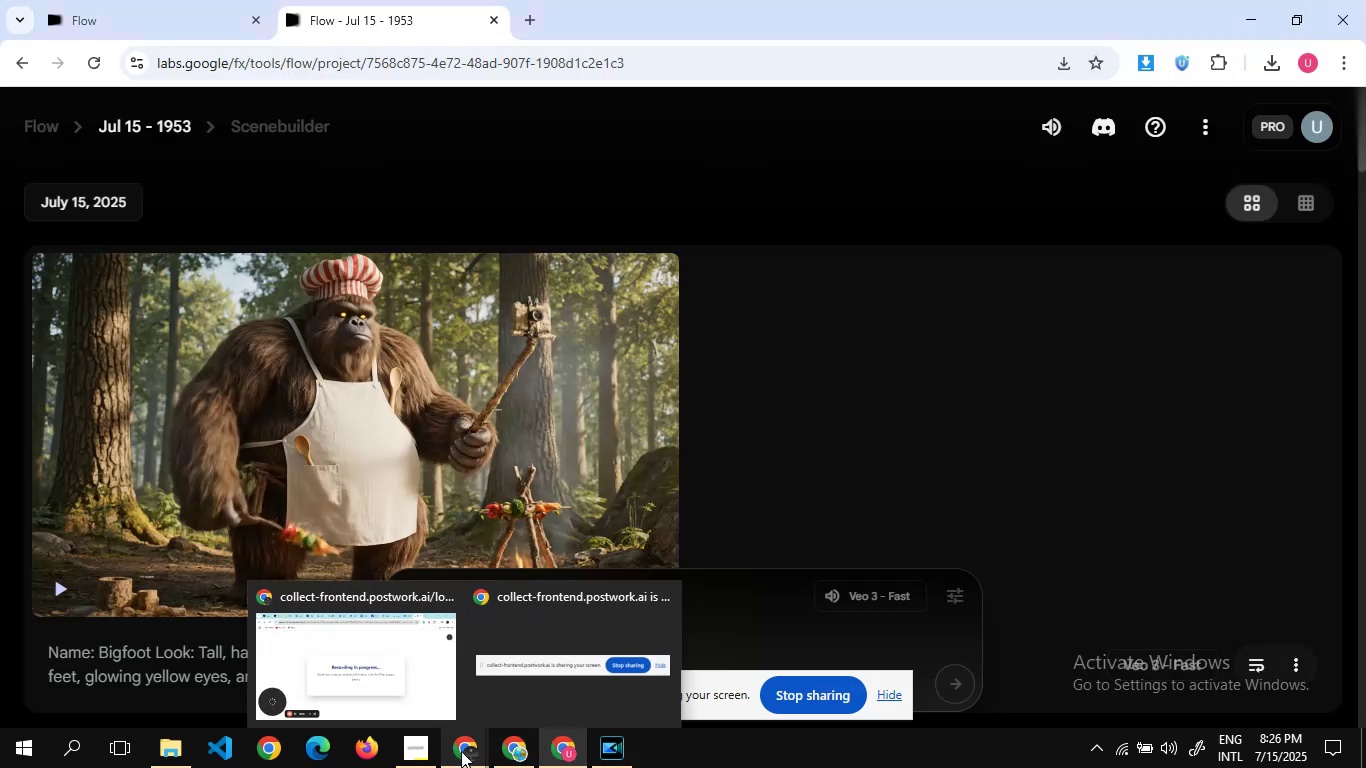 
left_click([461, 751])
 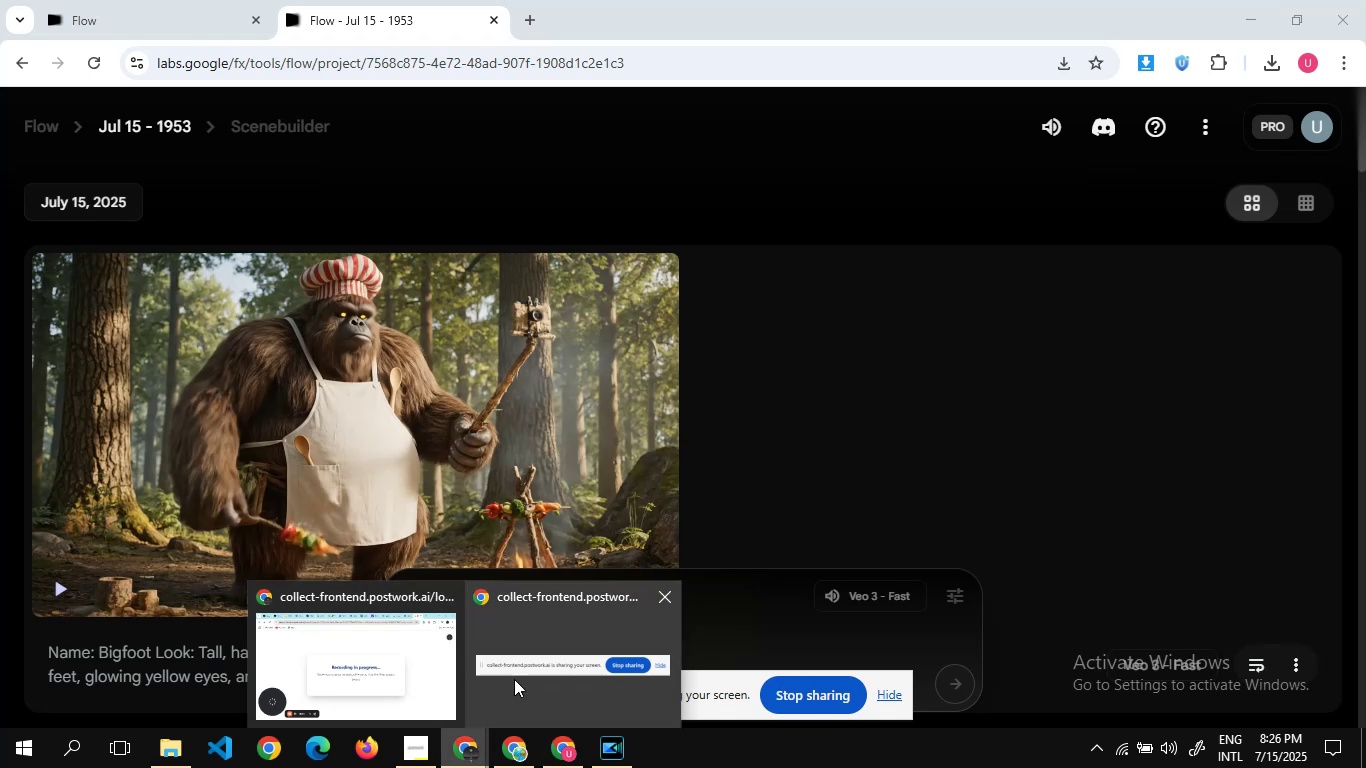 
mouse_move([431, 681])
 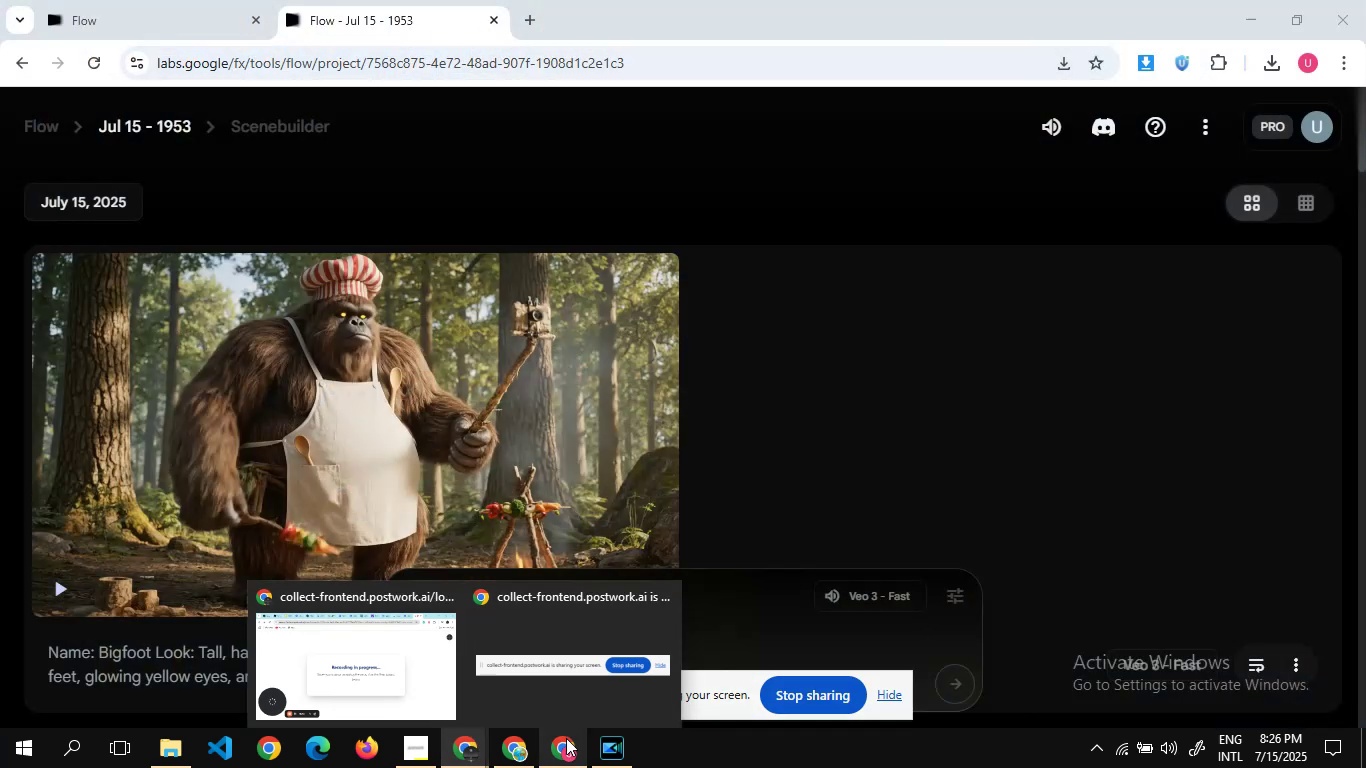 
left_click([564, 749])
 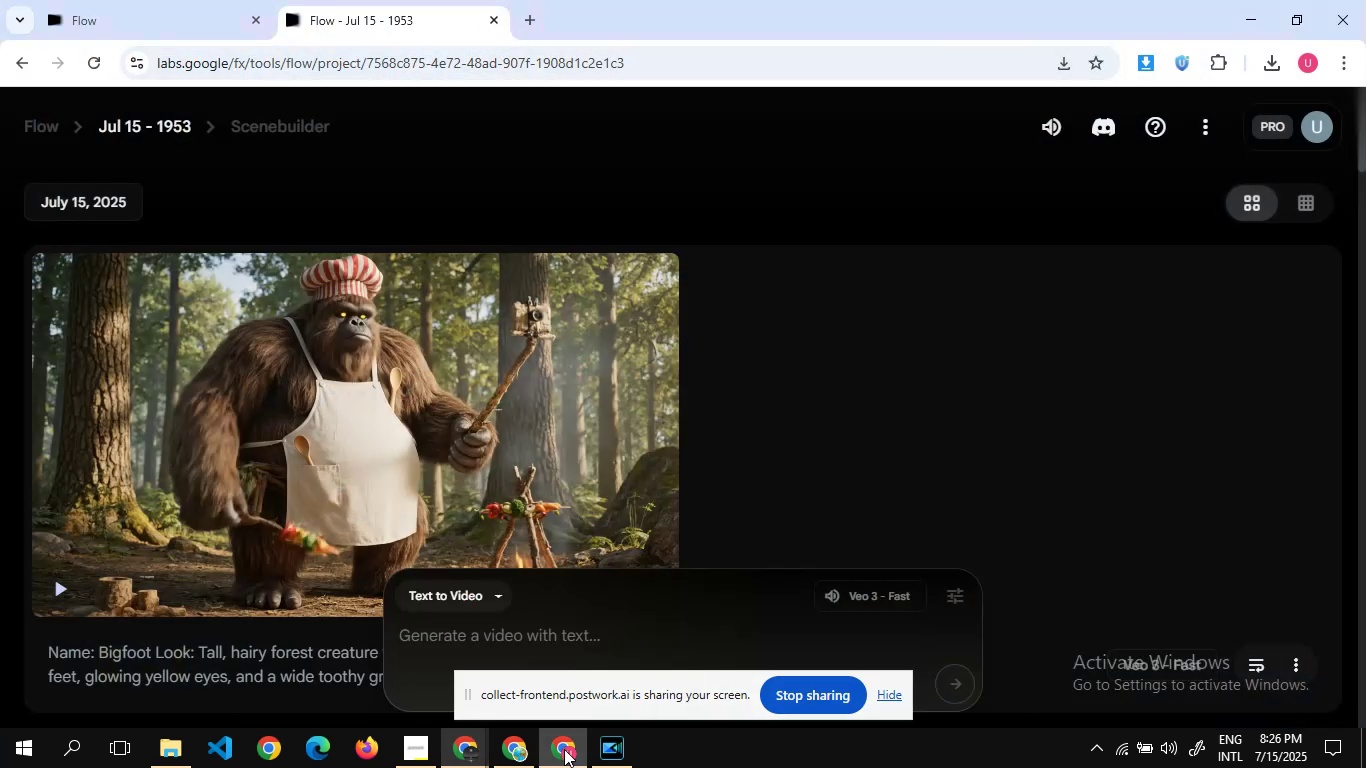 
left_click([564, 749])
 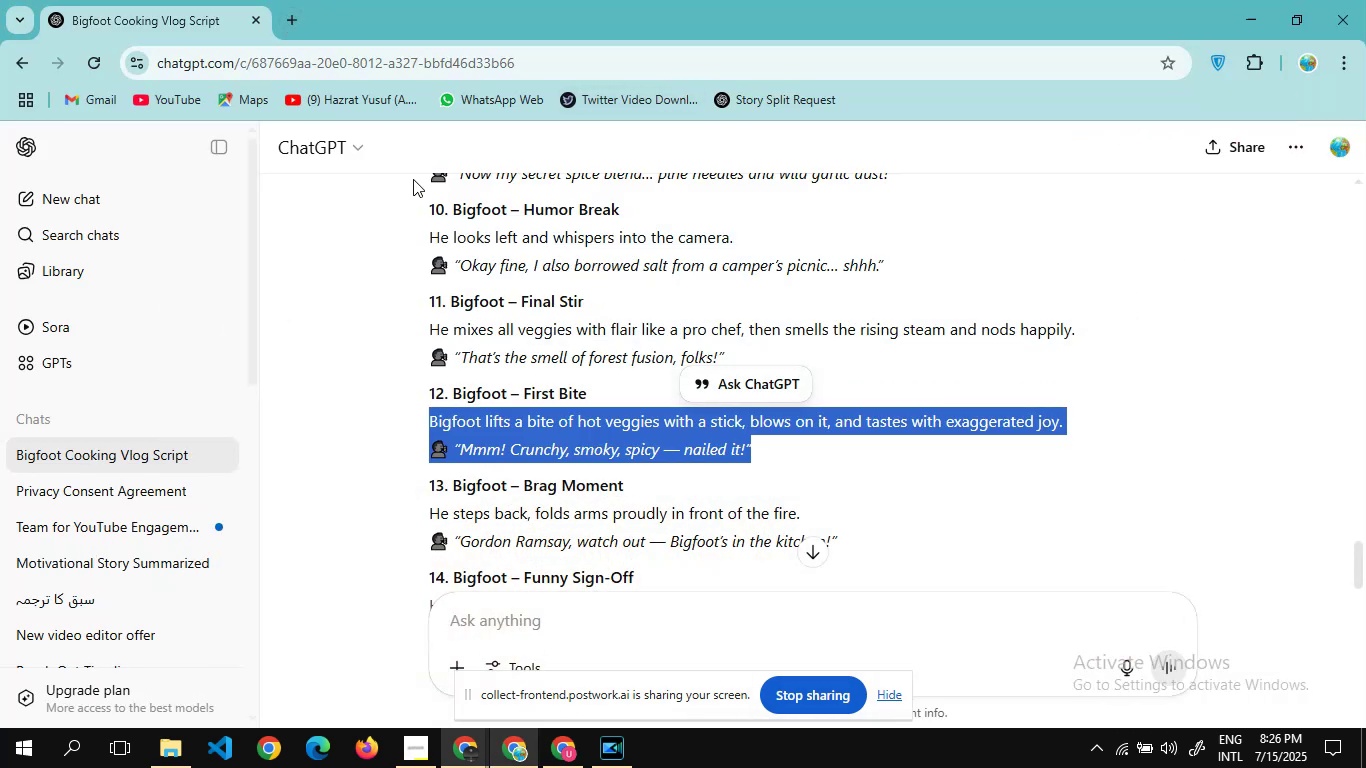 
wait(5.9)
 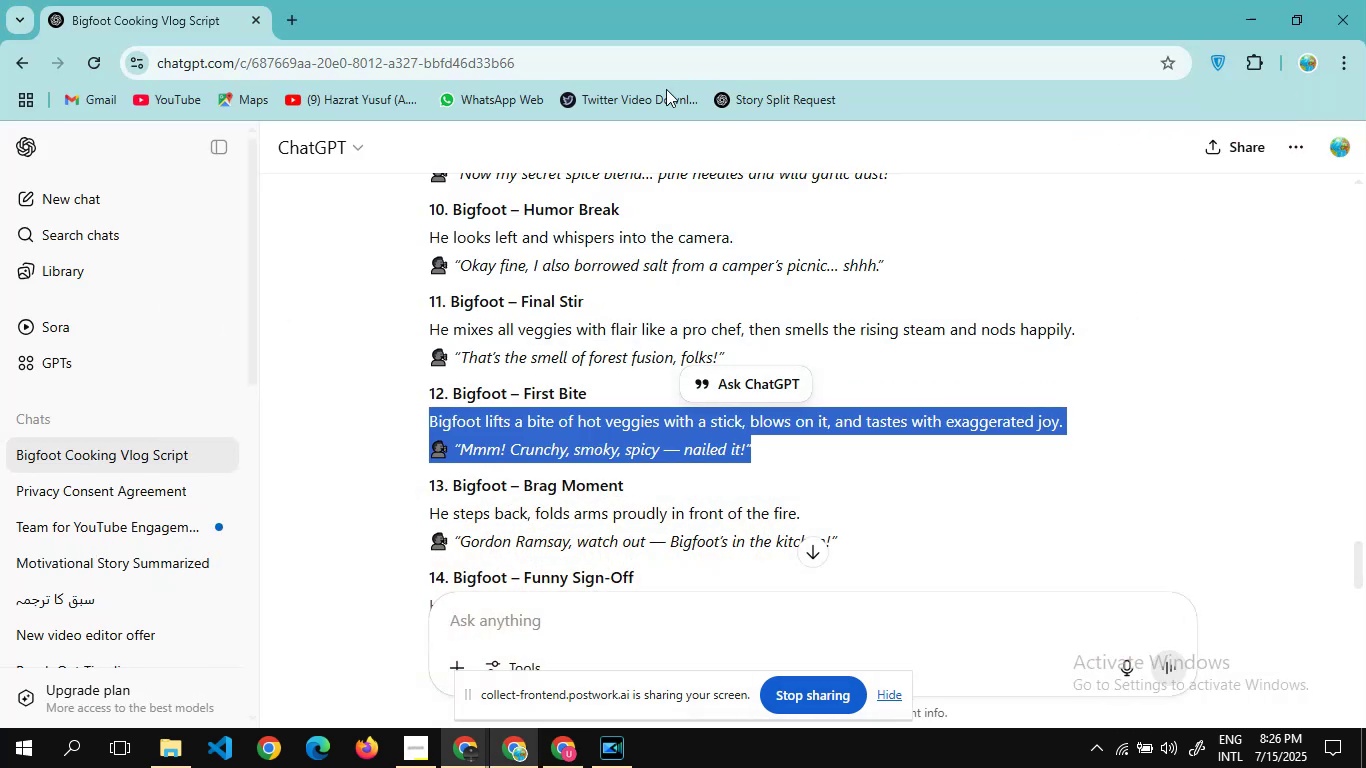 
left_click([294, 8])
 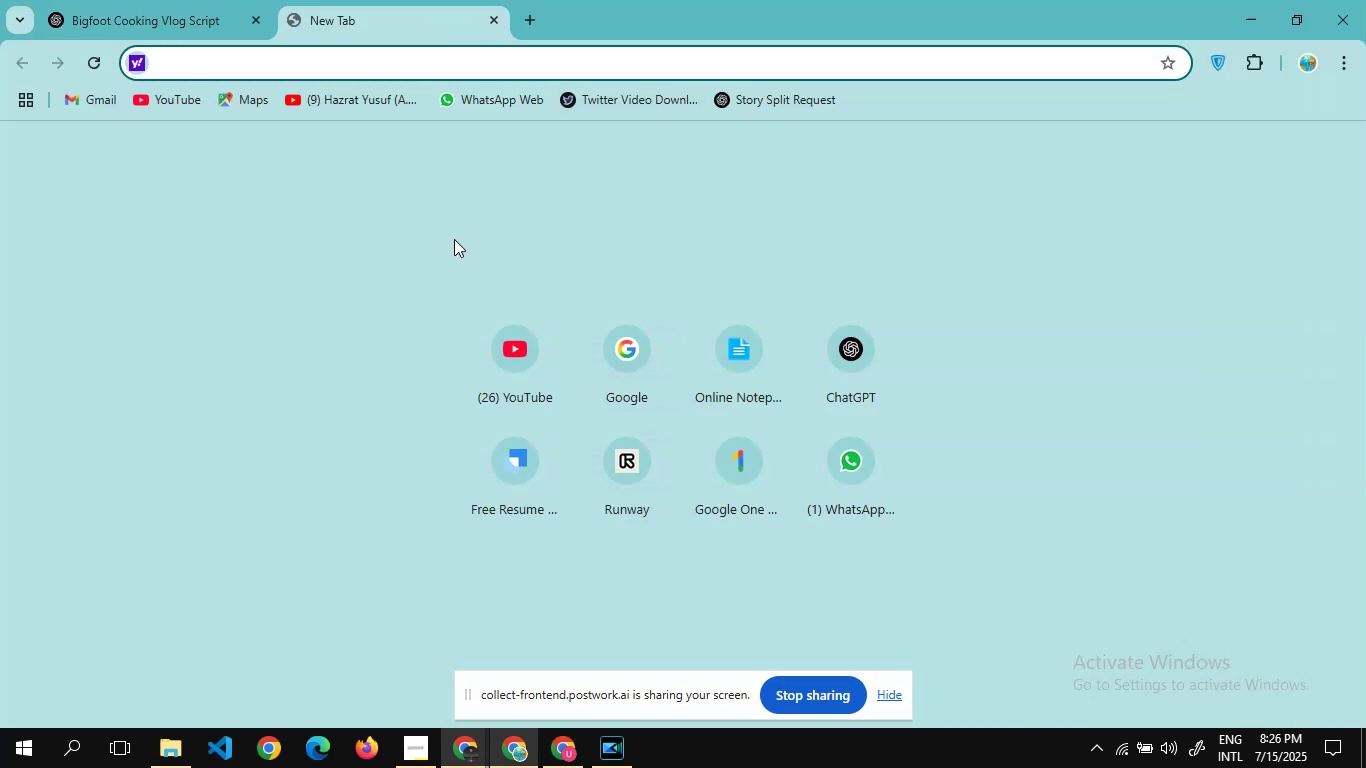 
type(youtube)
 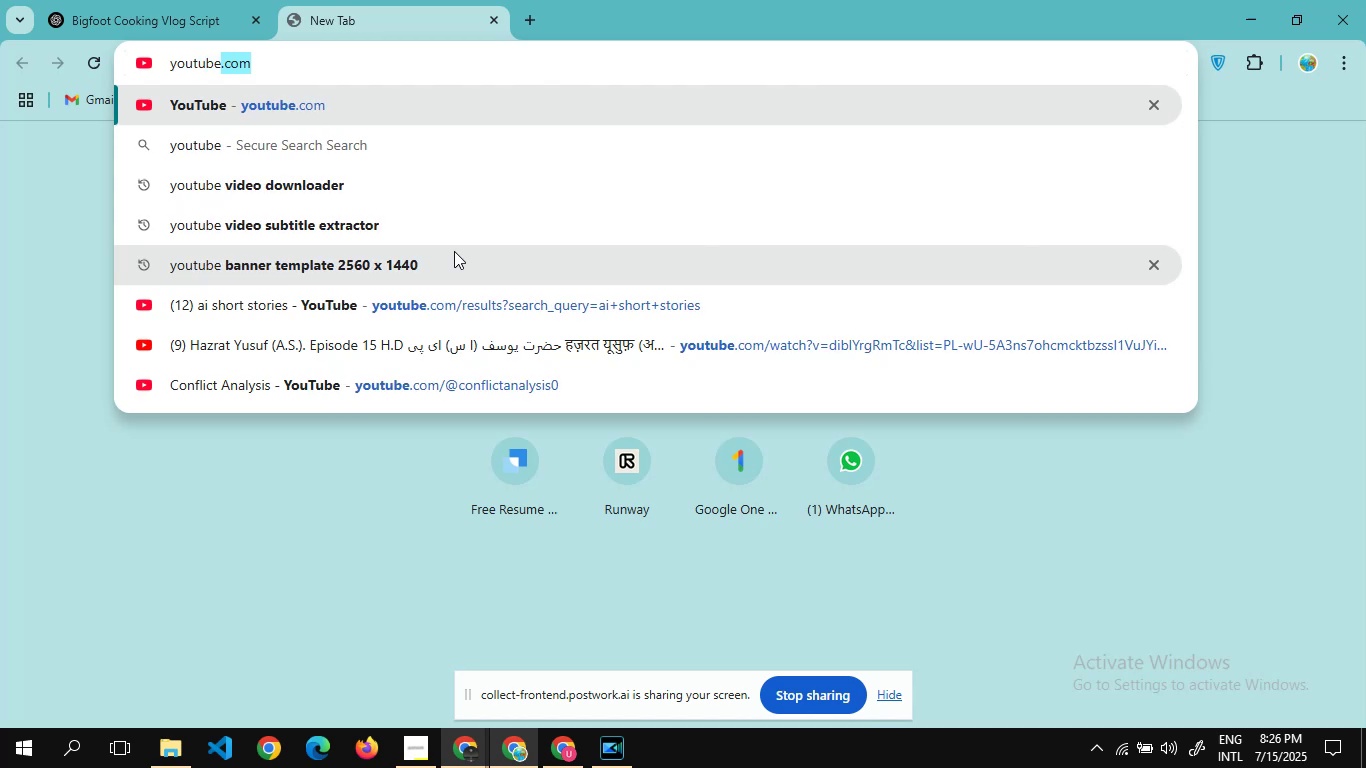 
key(Enter)
 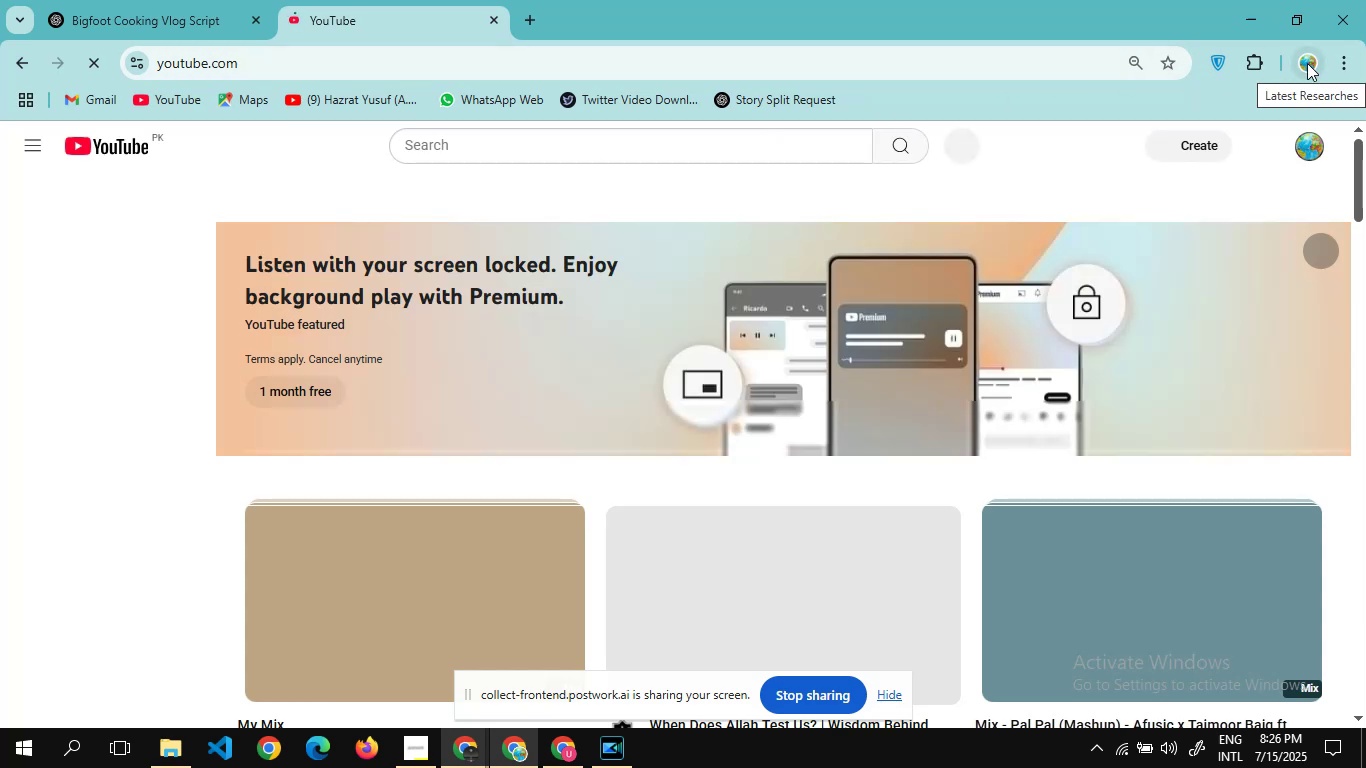 
wait(18.52)
 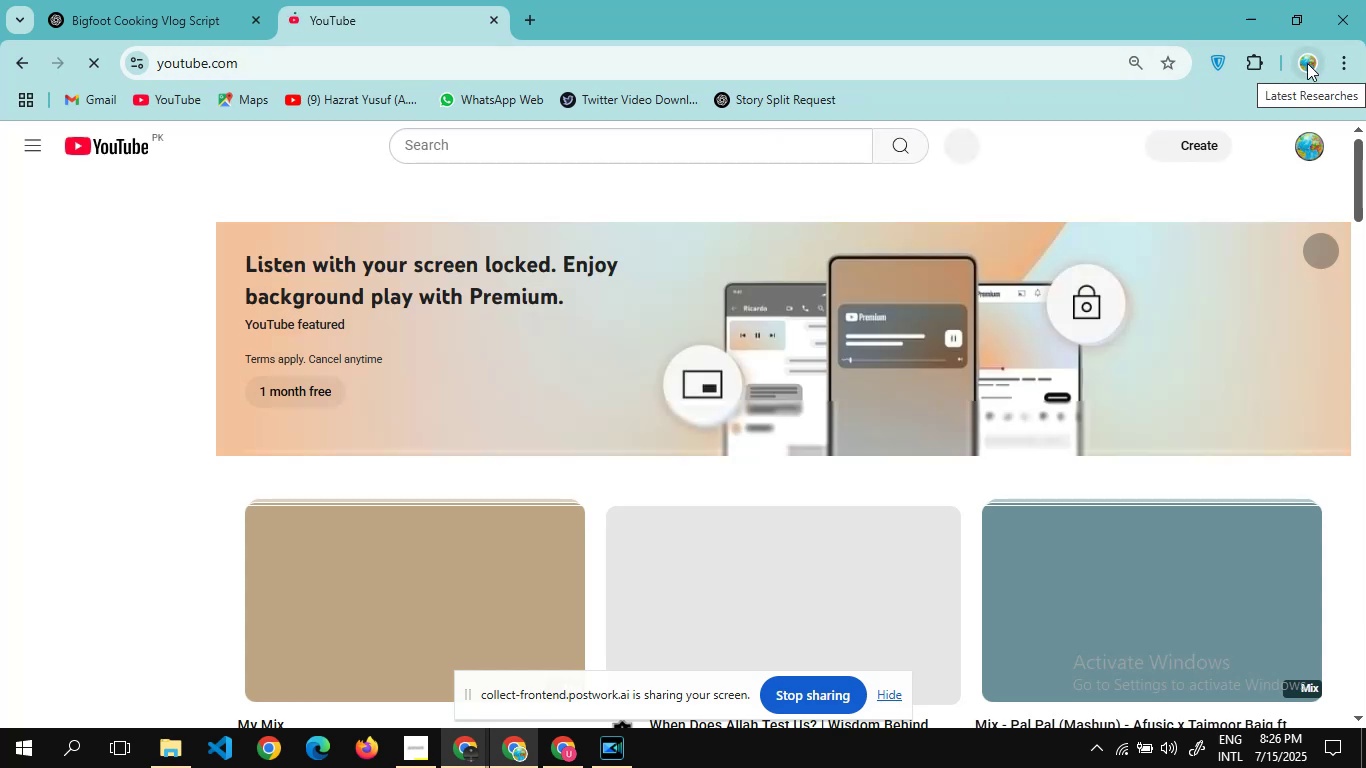 
left_click([1307, 62])
 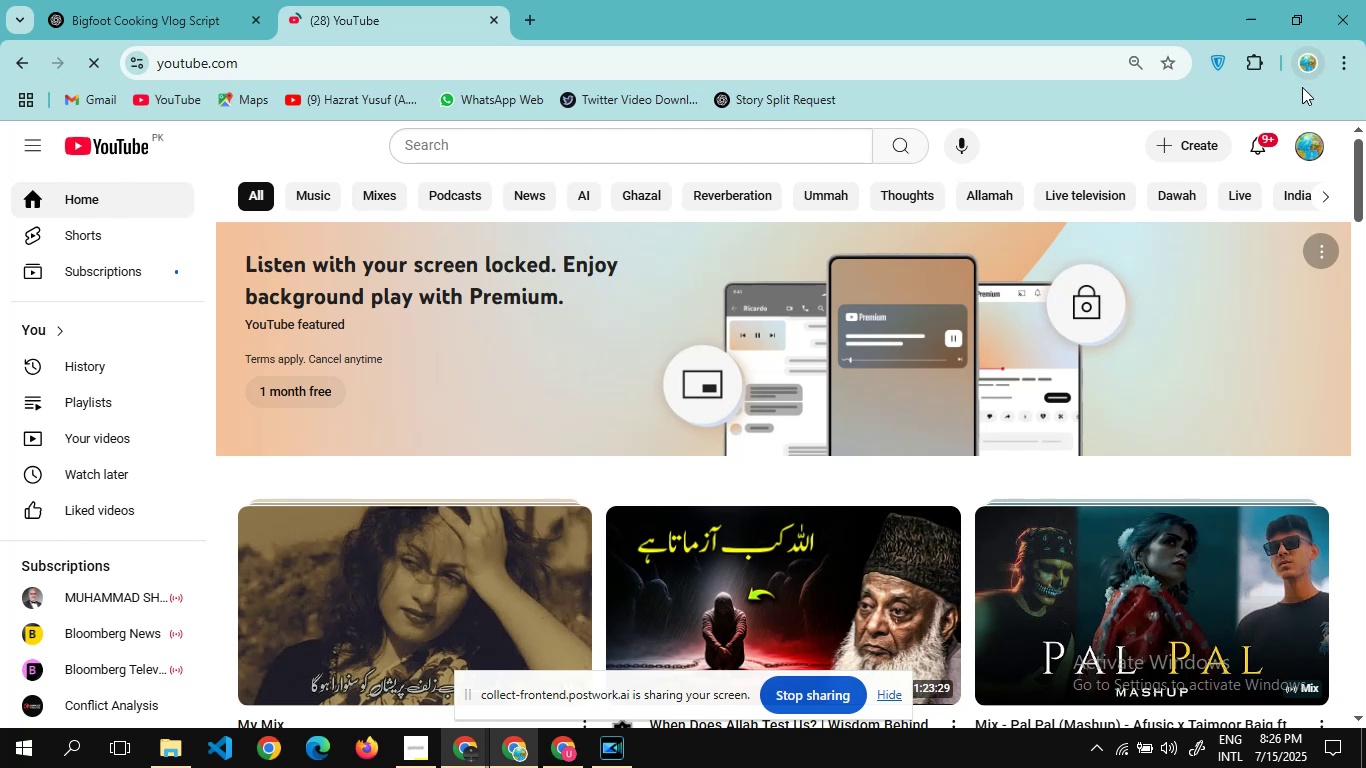 
mouse_move([1301, 125])
 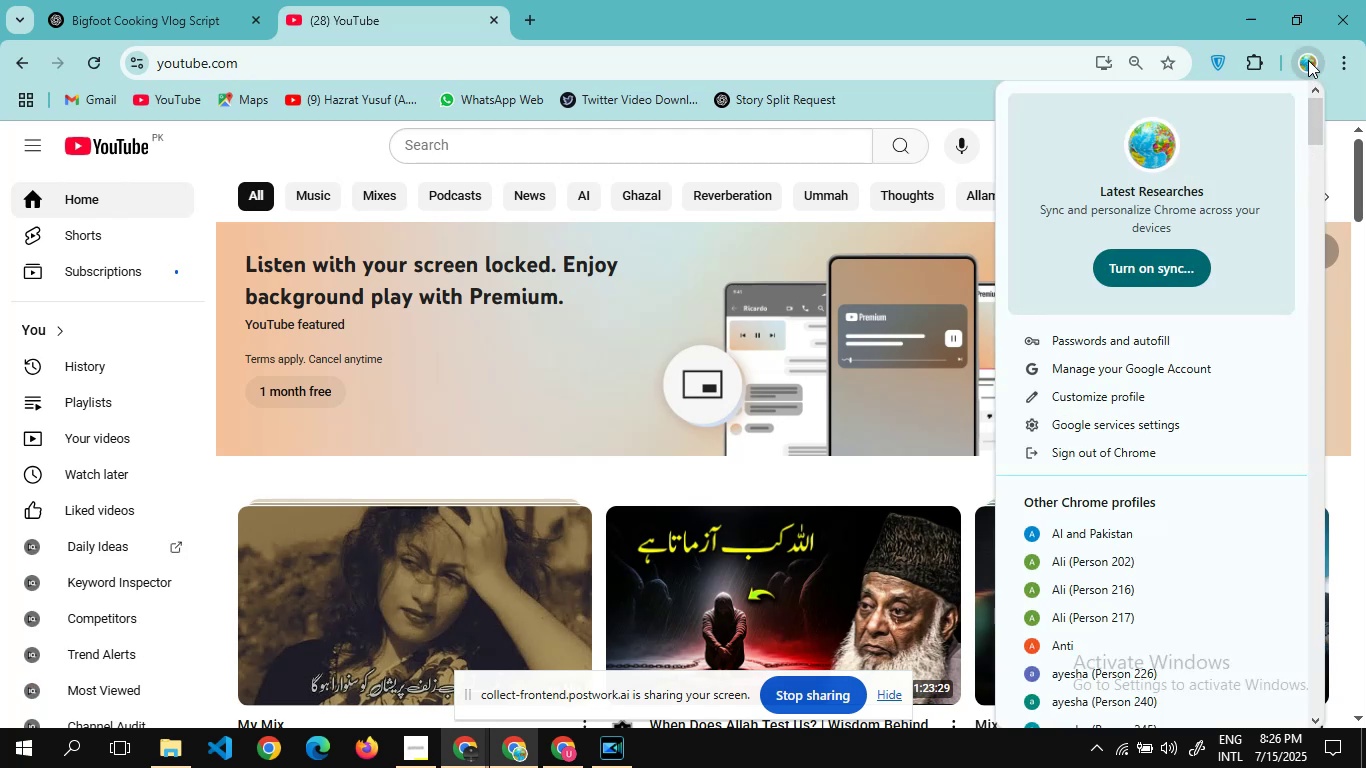 
left_click([1308, 60])
 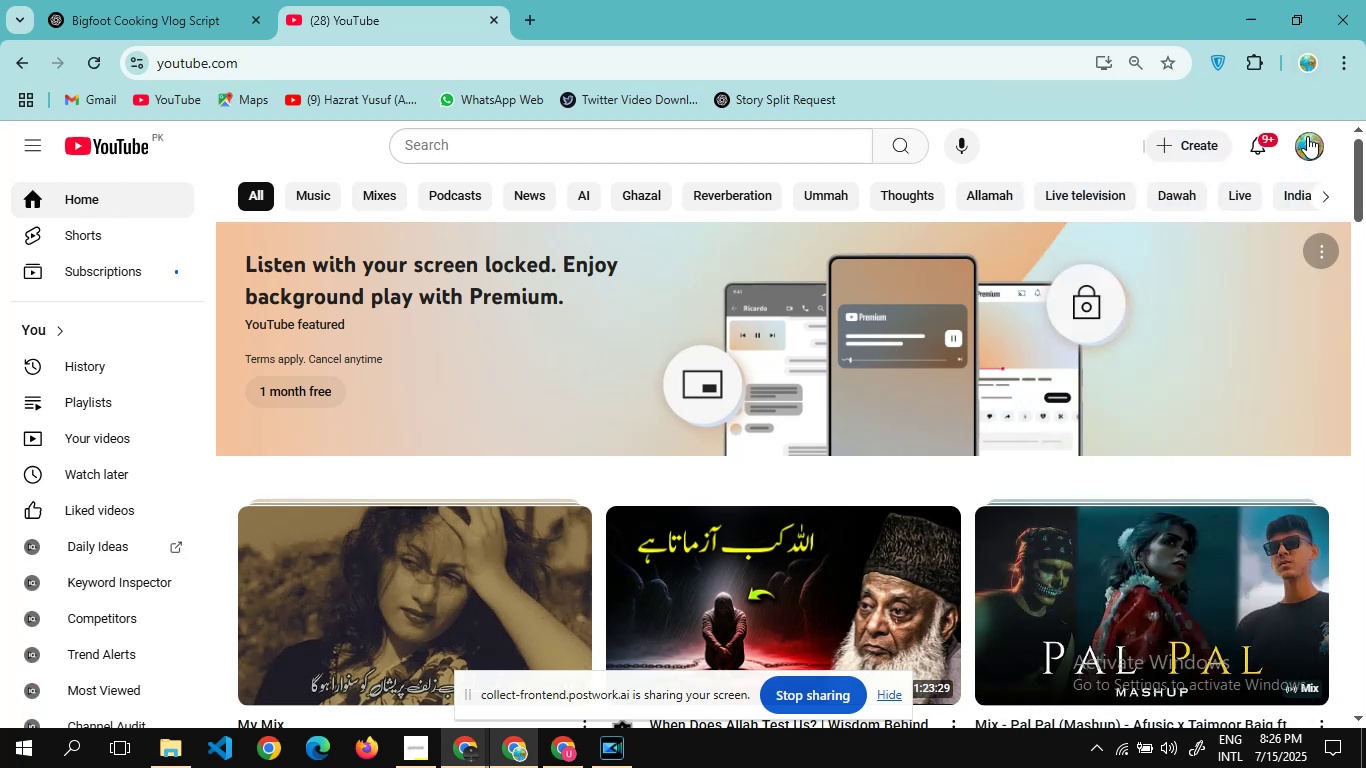 
left_click([1307, 136])
 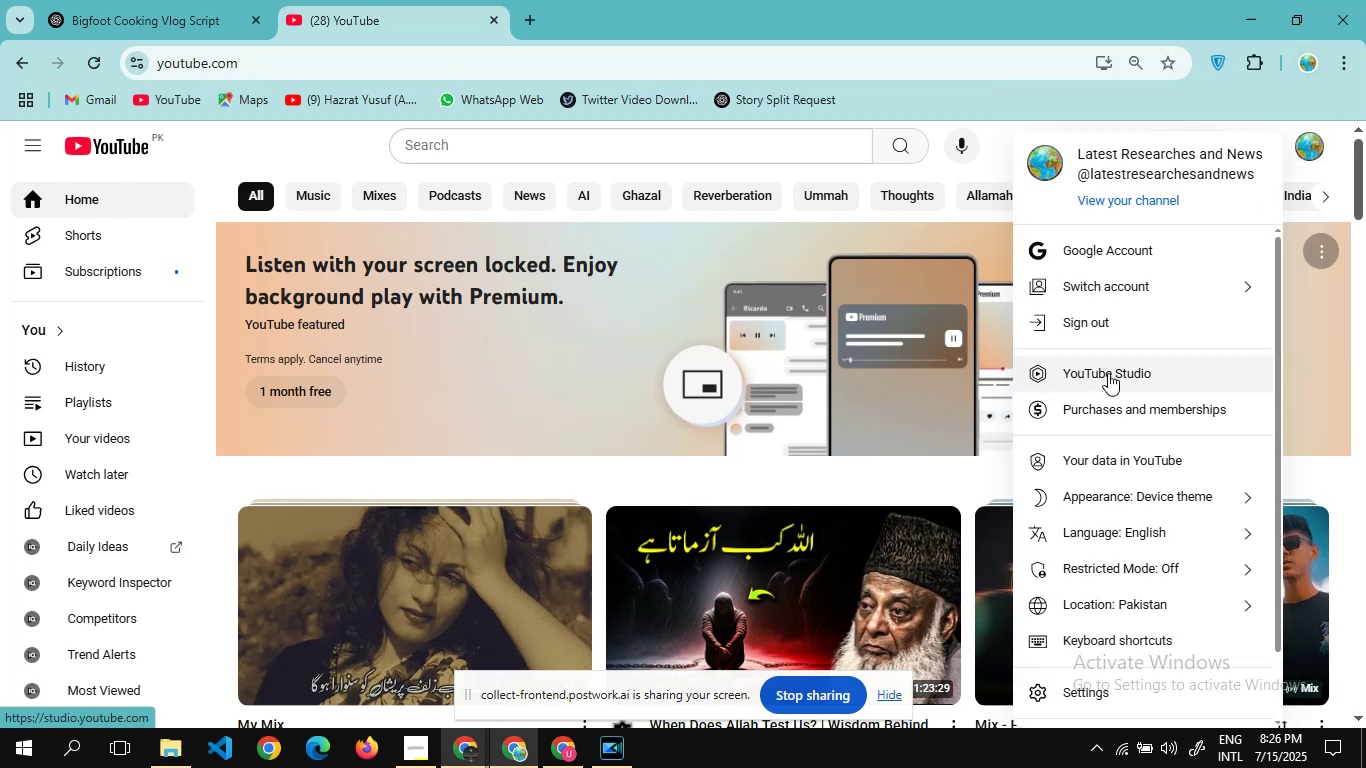 
left_click([1124, 281])
 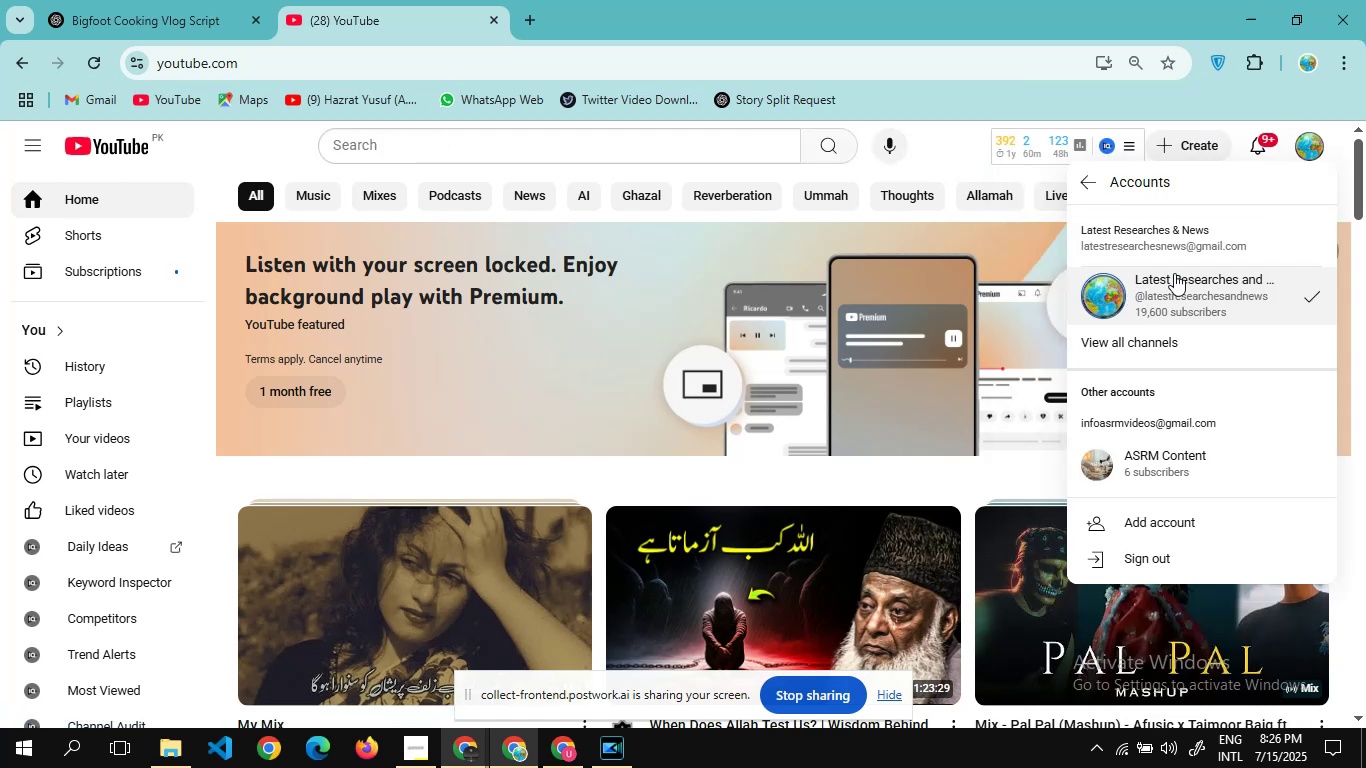 
wait(5.79)
 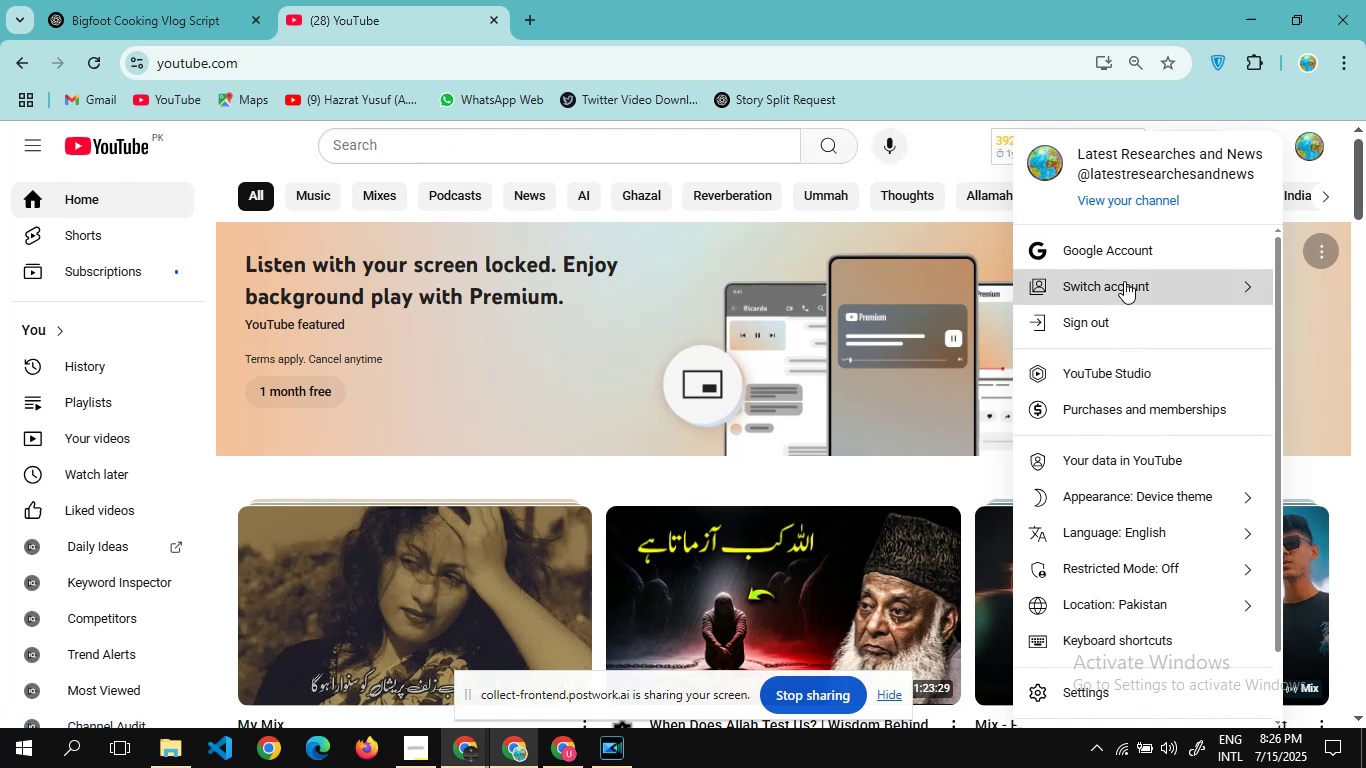 
left_click([1130, 460])
 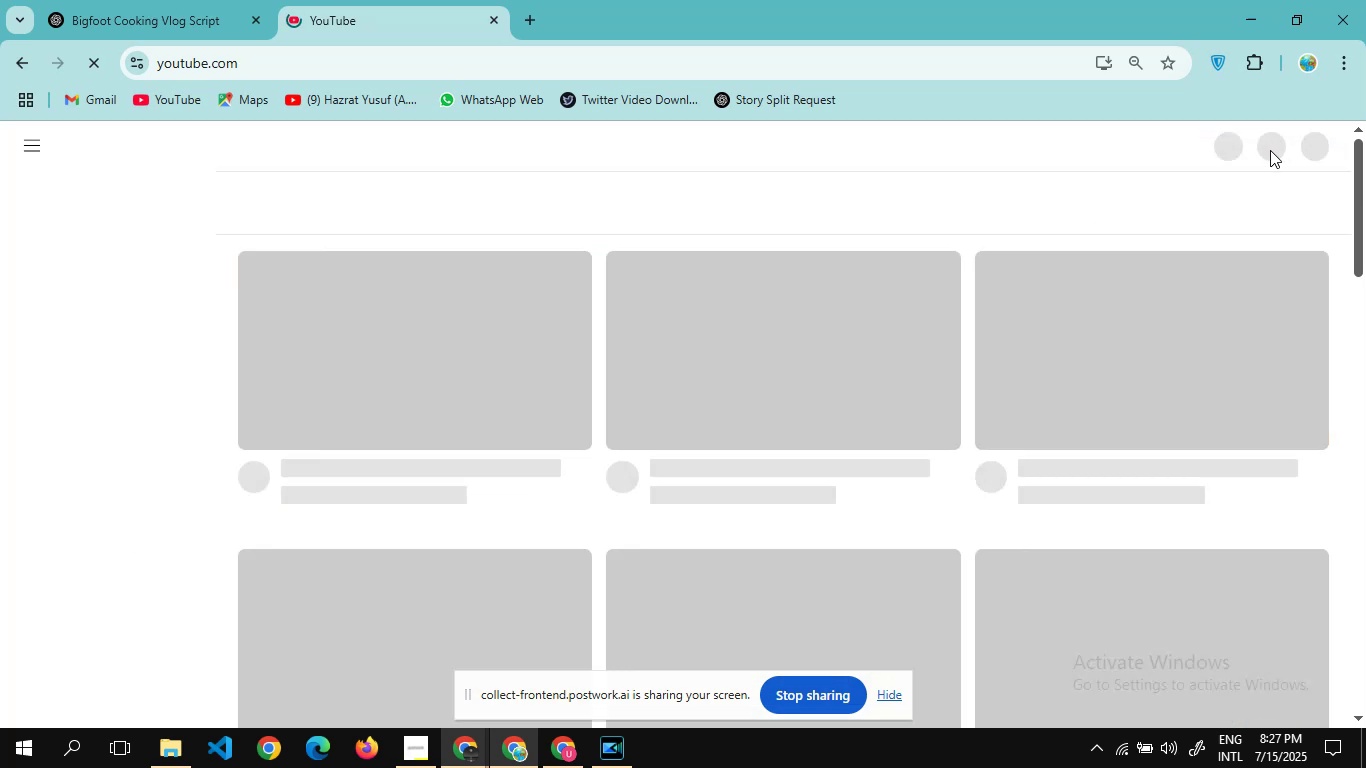 
wait(12.16)
 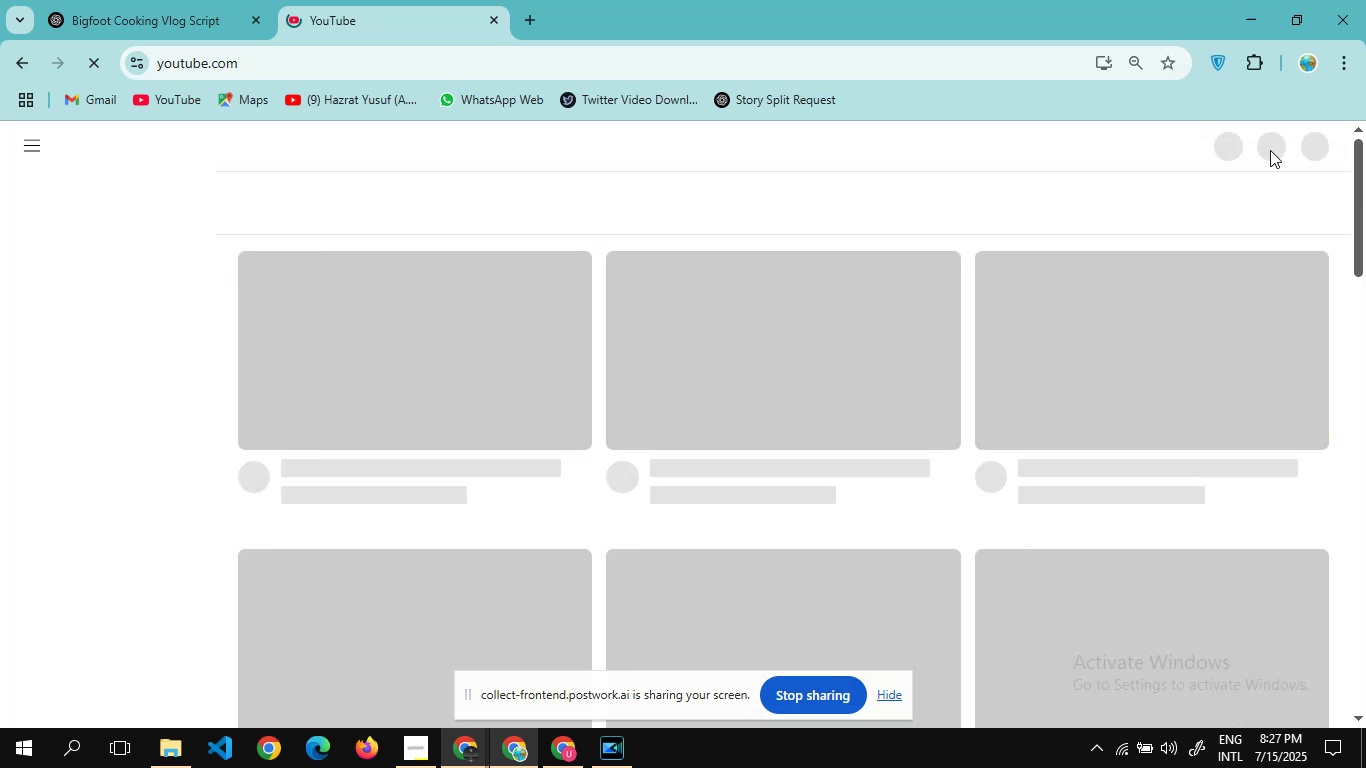 
left_click([578, 744])
 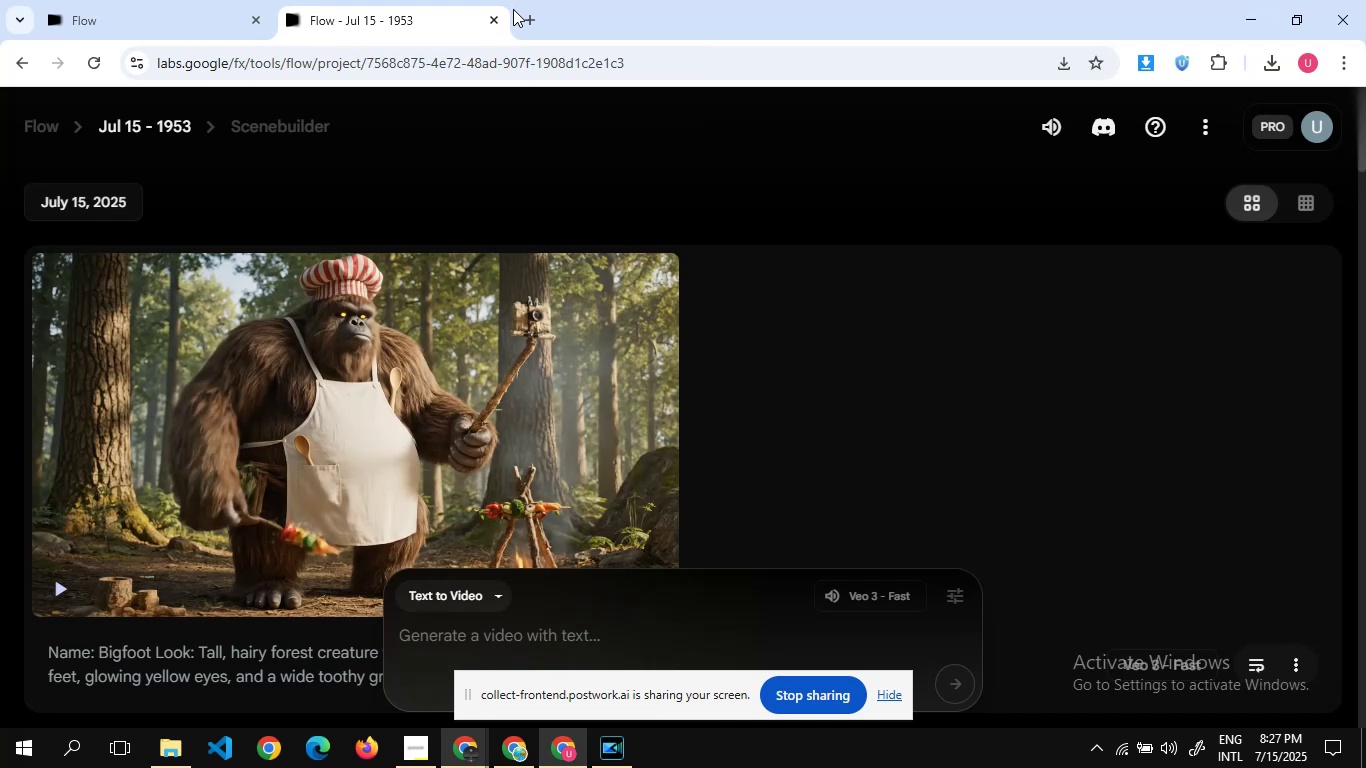 
left_click([520, 15])
 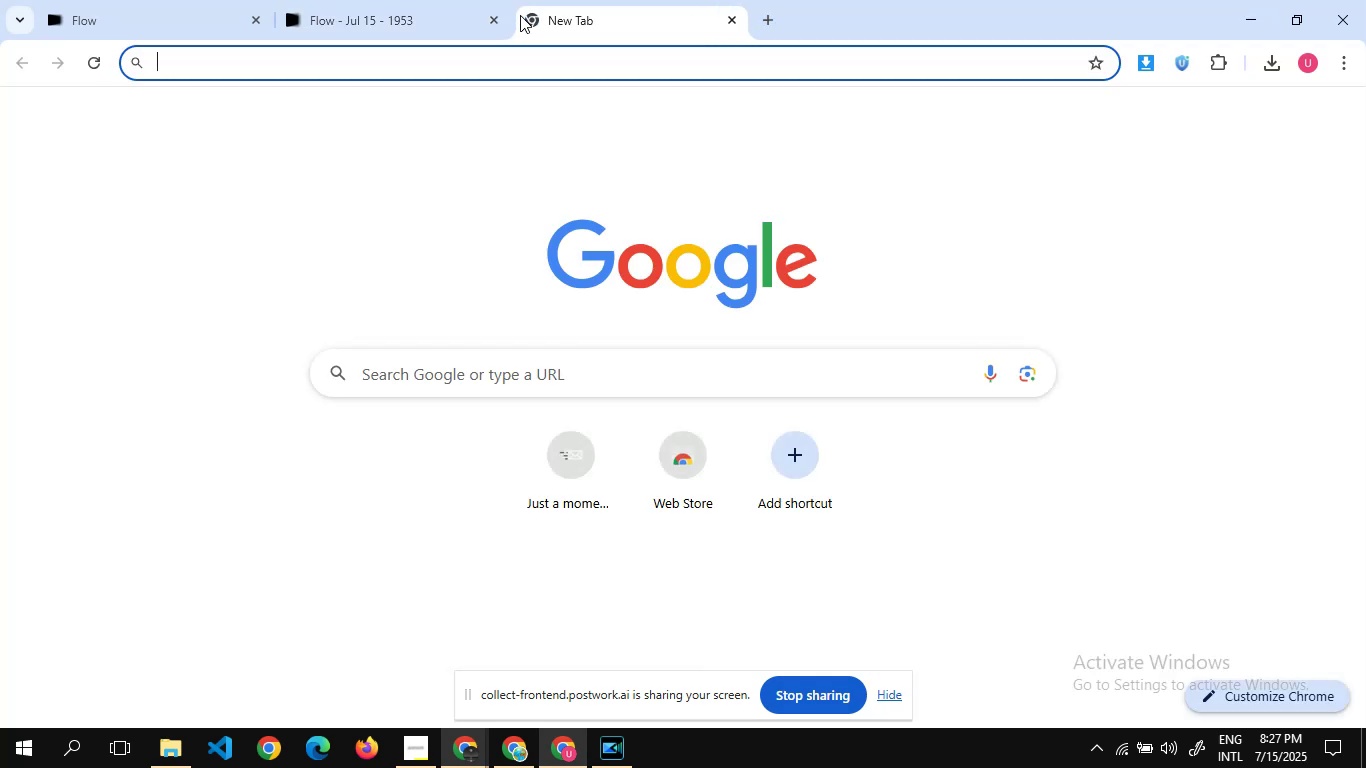 
type(youtube)
 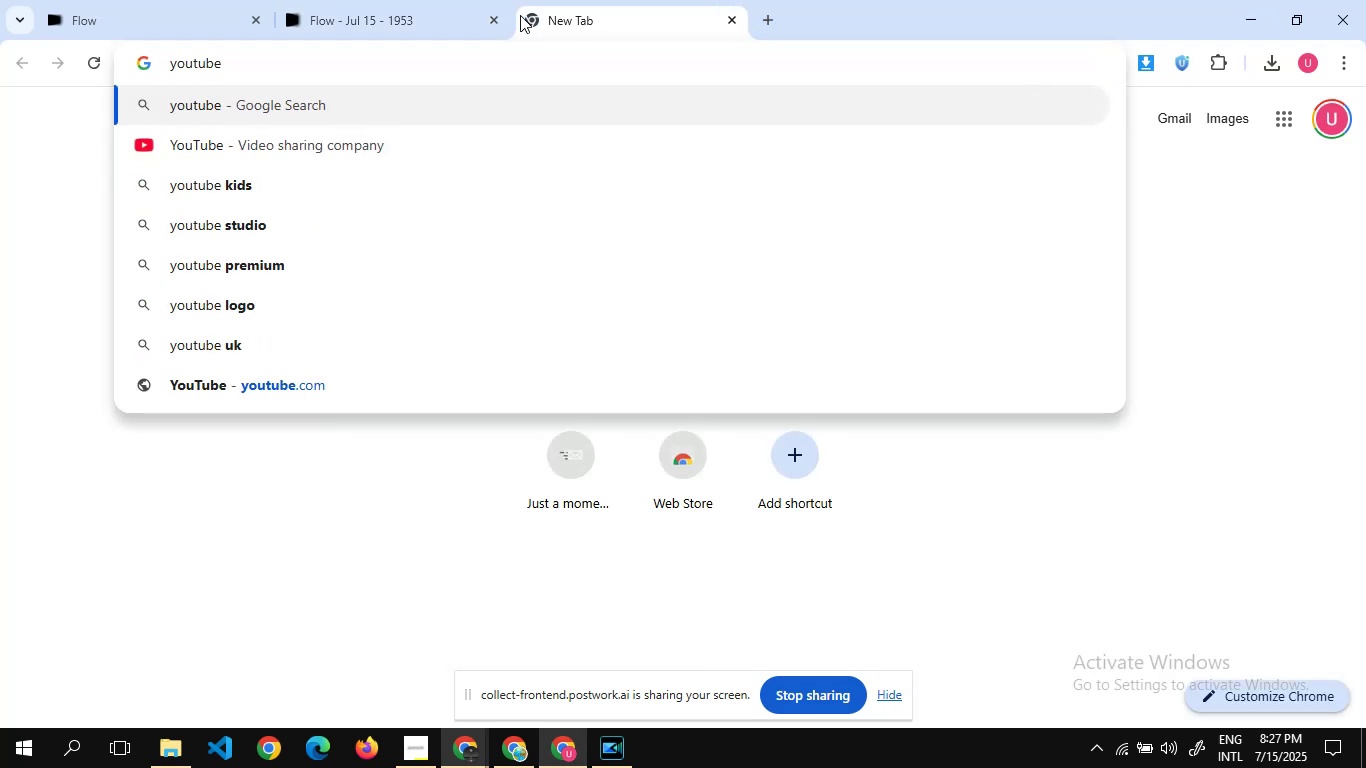 
key(Enter)
 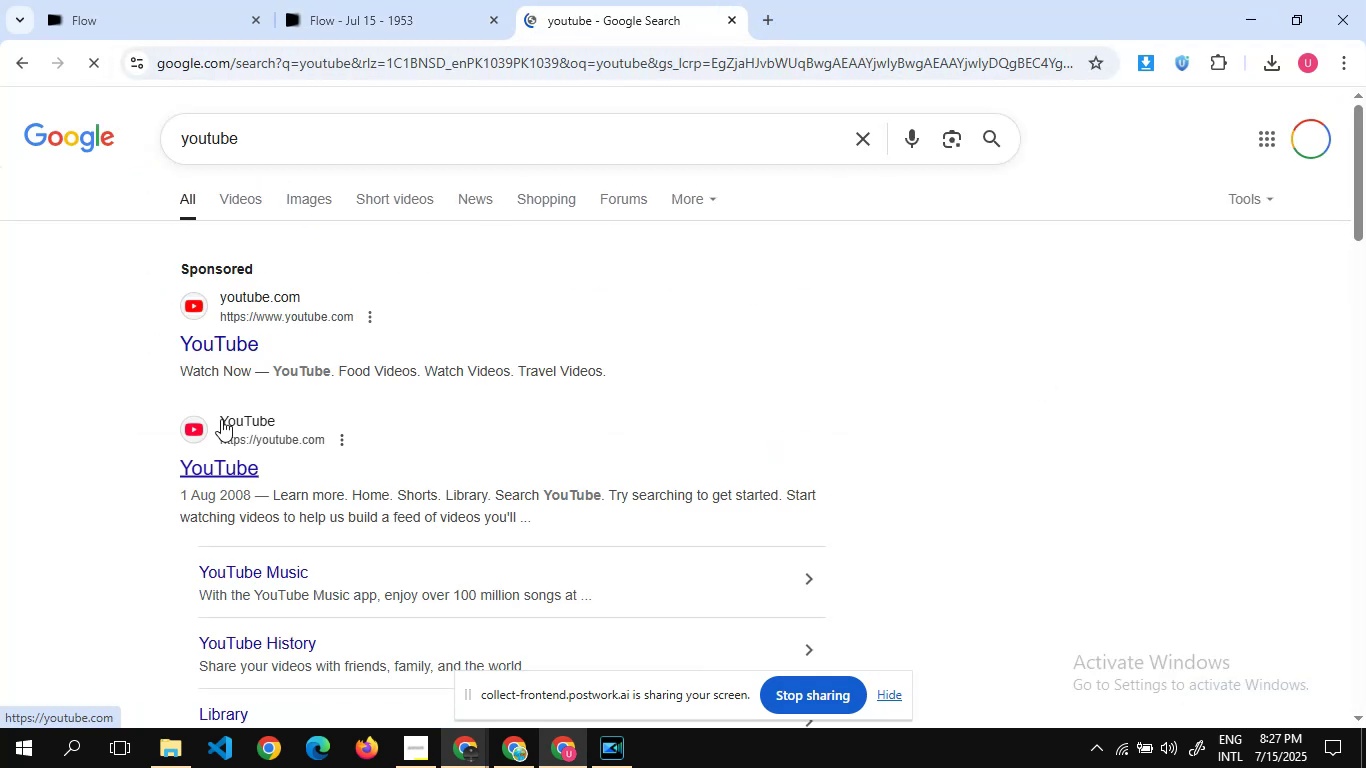 
left_click([218, 340])
 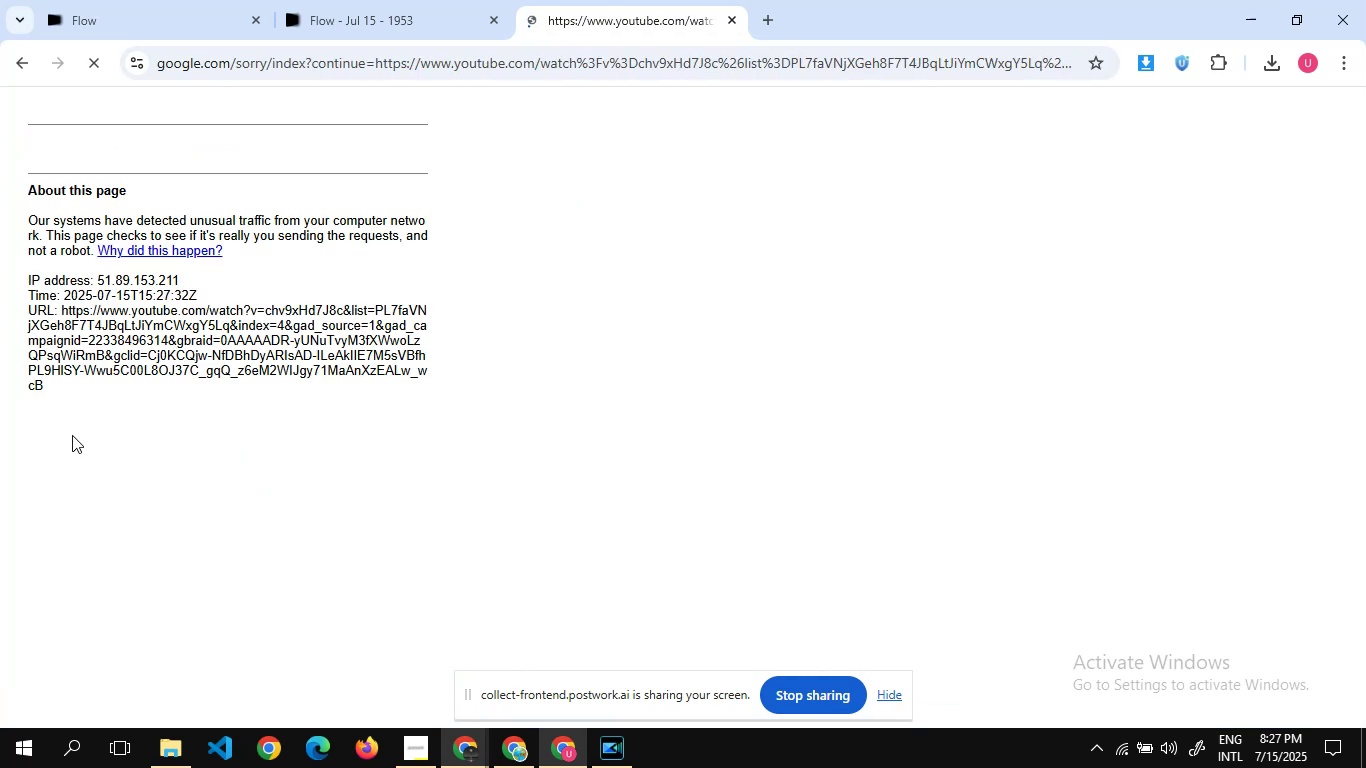 
wait(9.96)
 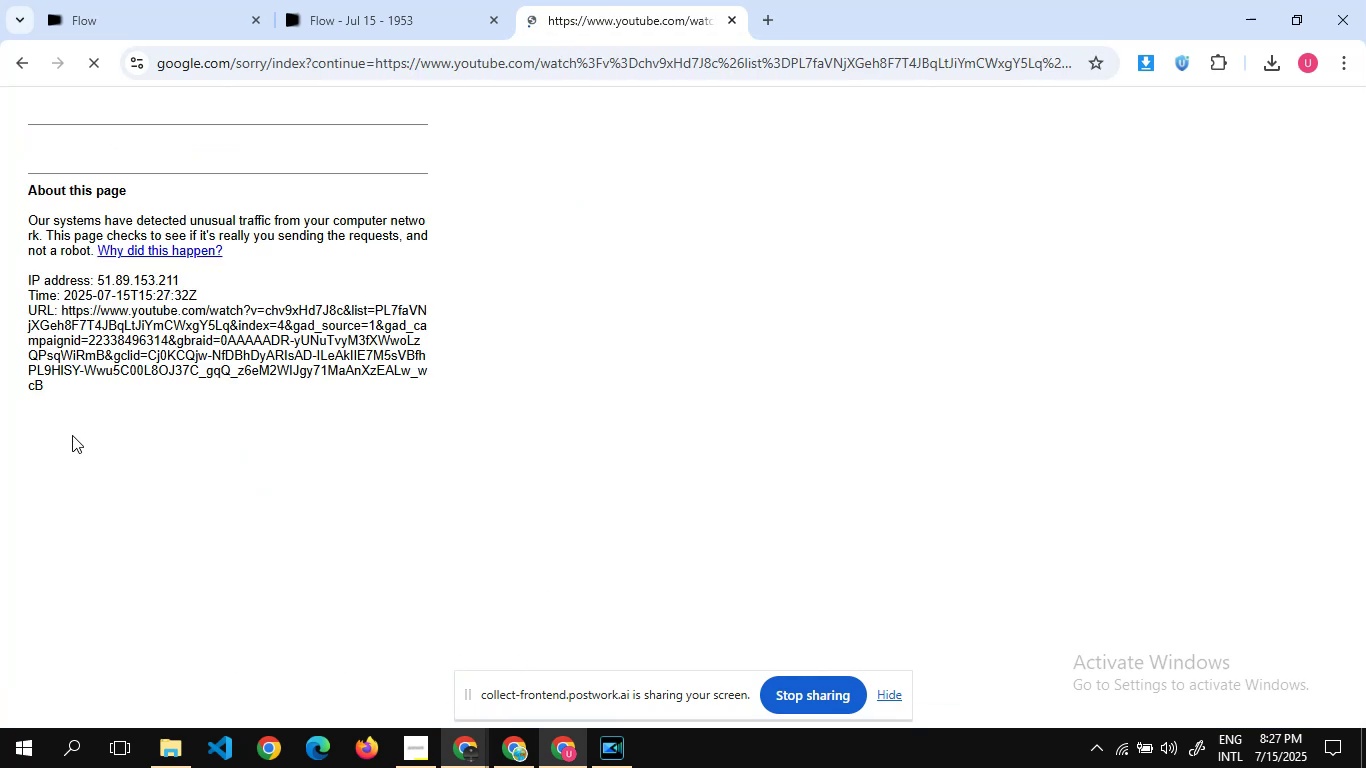 
mouse_move([501, 23])
 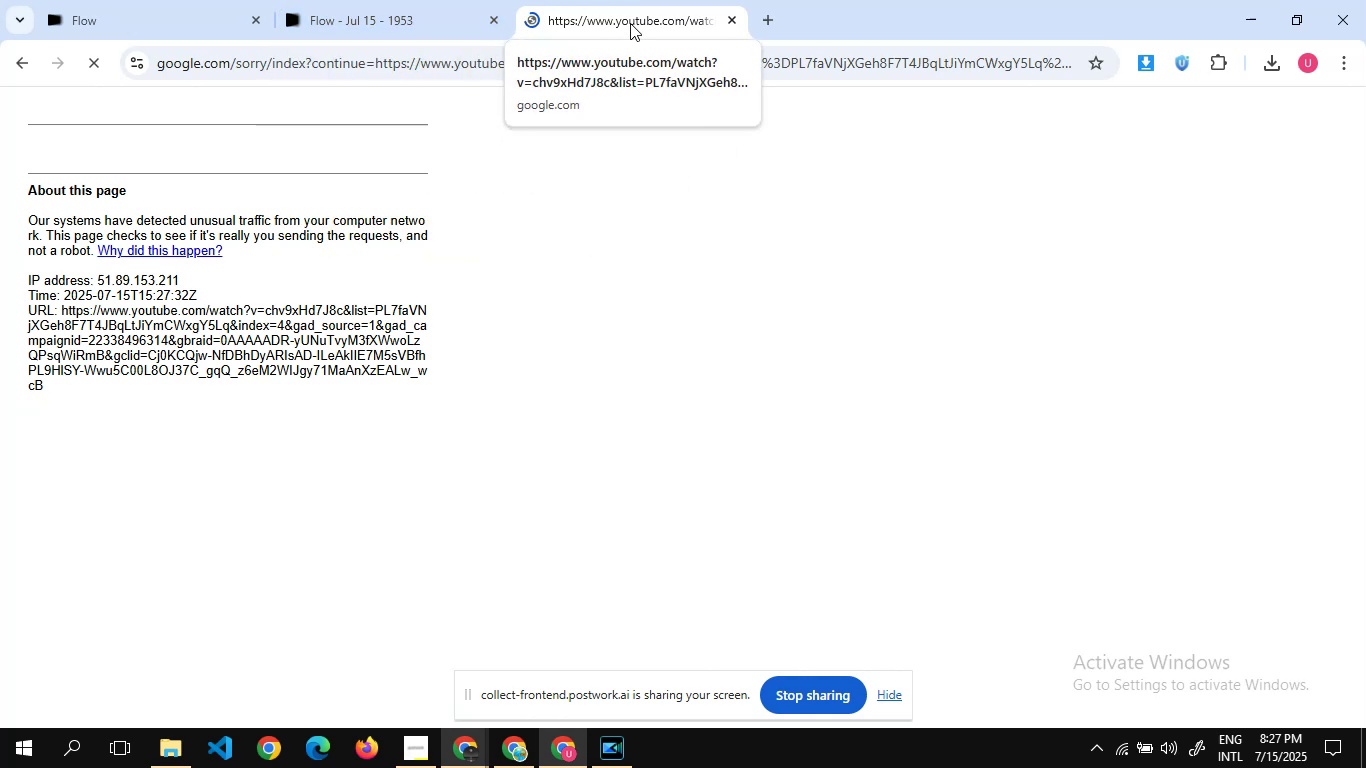 
left_click([630, 23])
 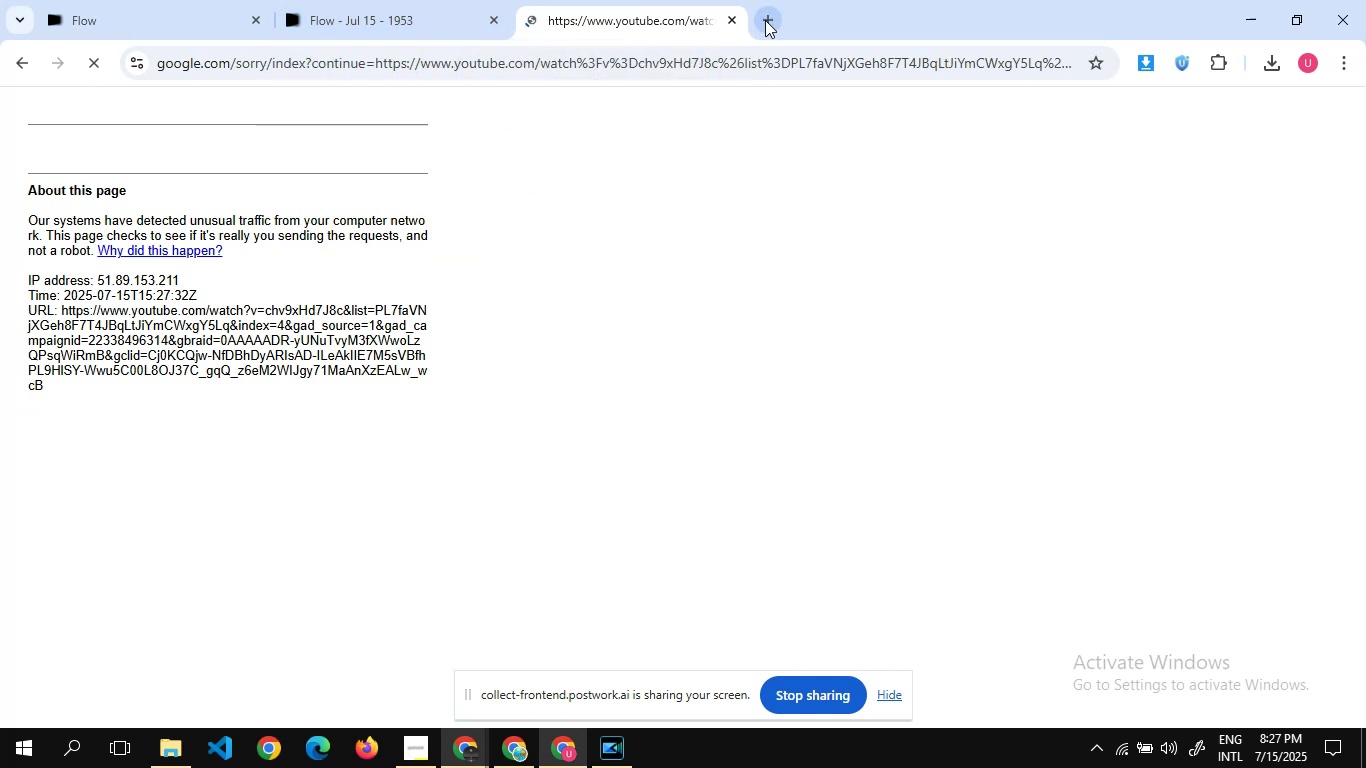 
left_click([765, 20])
 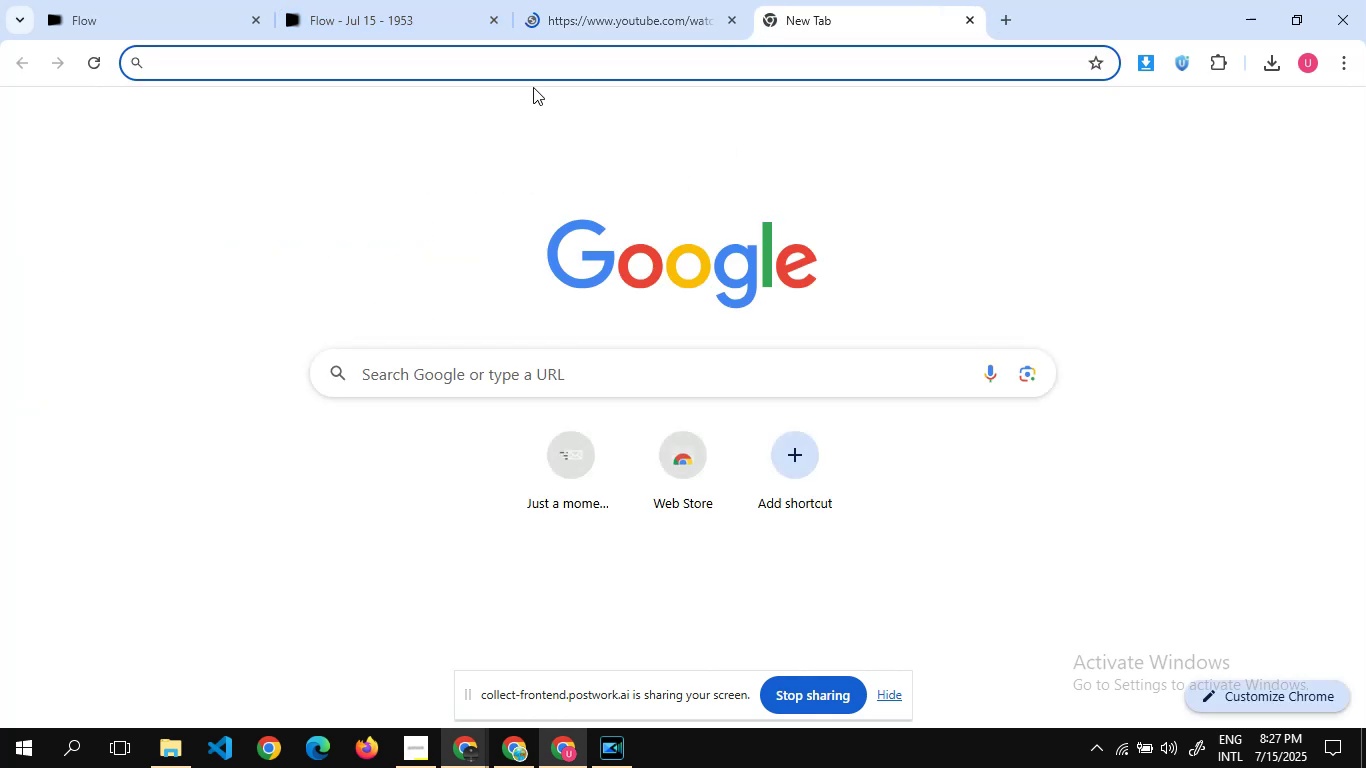 
type(youtube.com)
 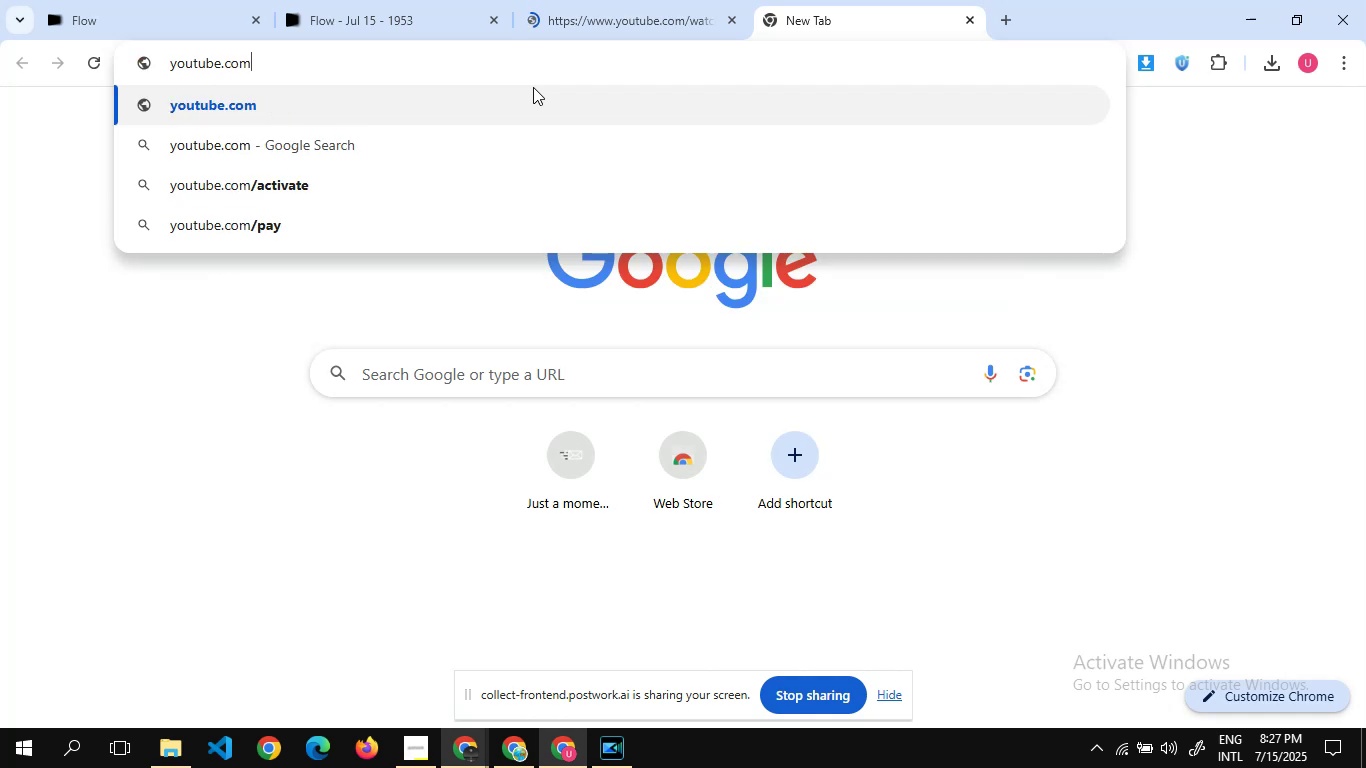 
key(Enter)
 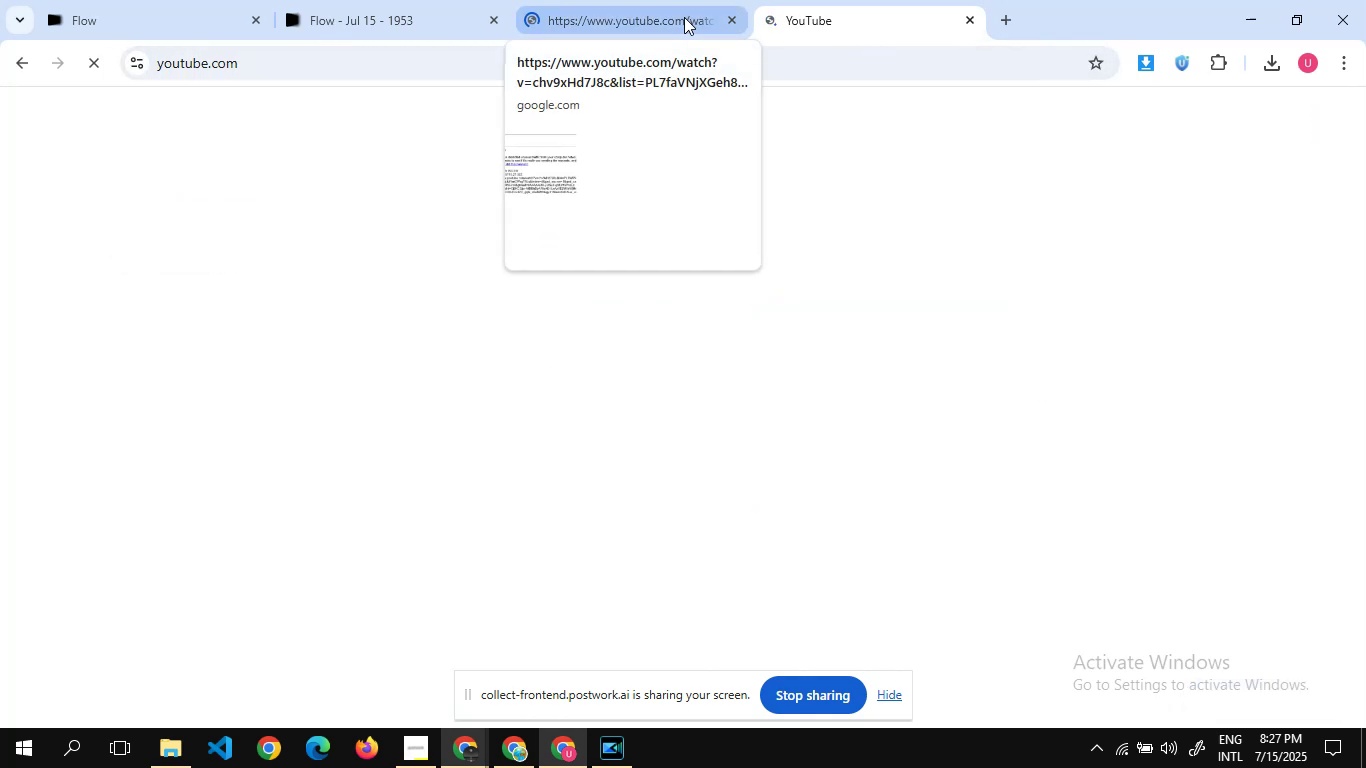 
wait(7.28)
 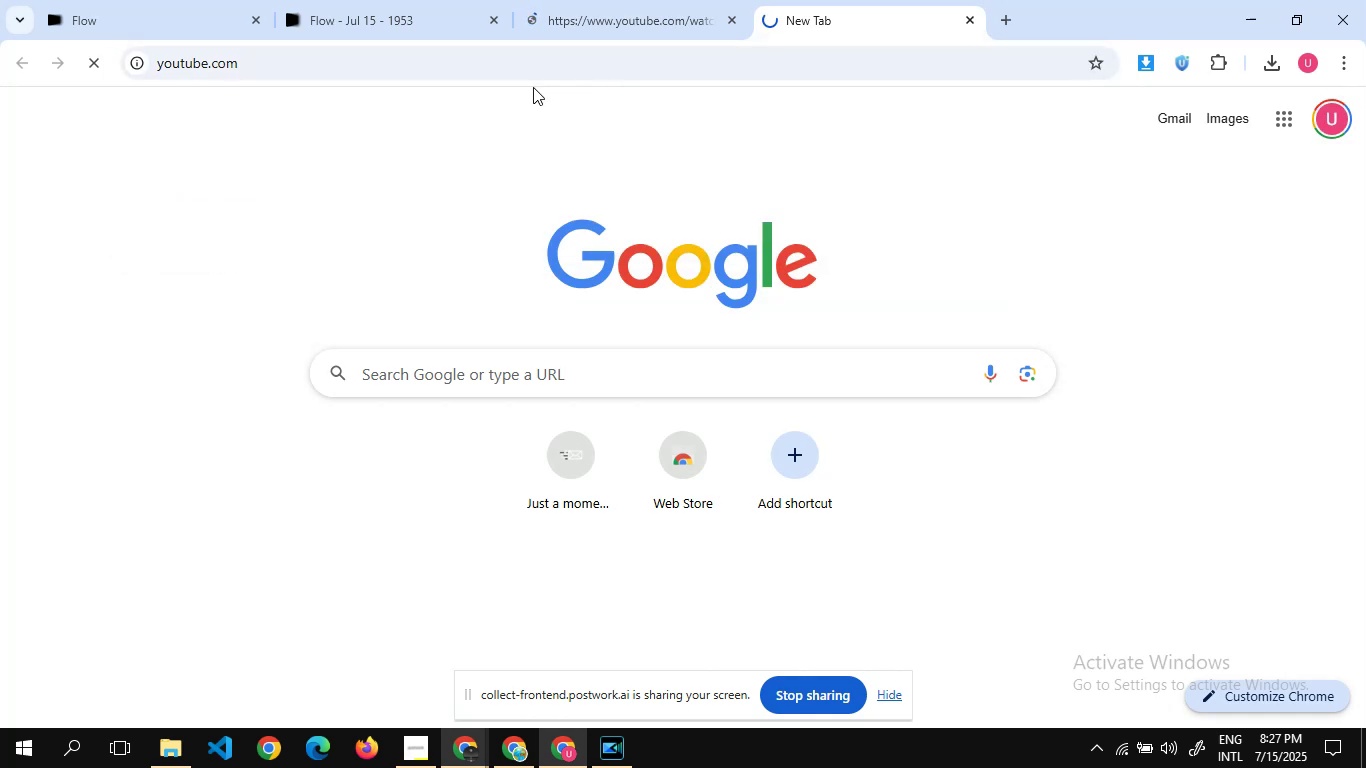 
left_click([684, 17])
 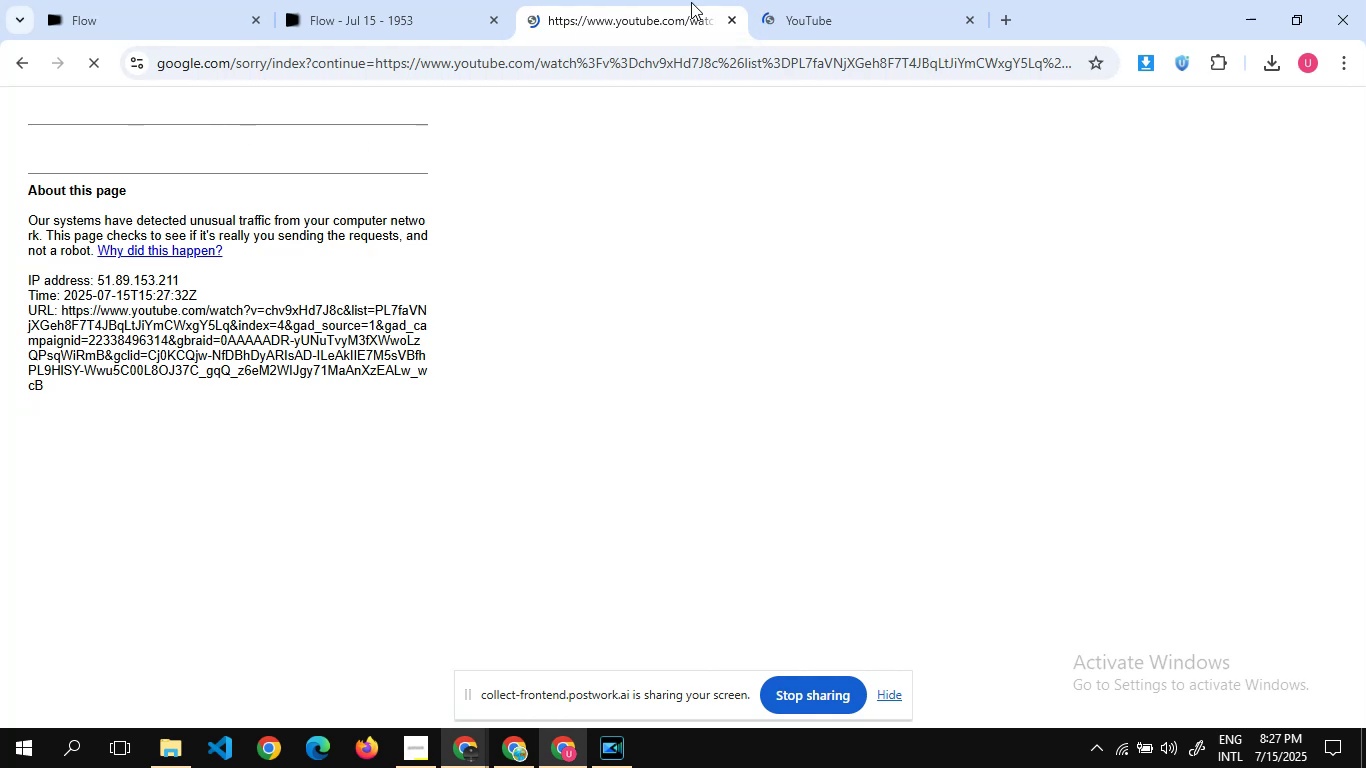 
left_click([793, 17])
 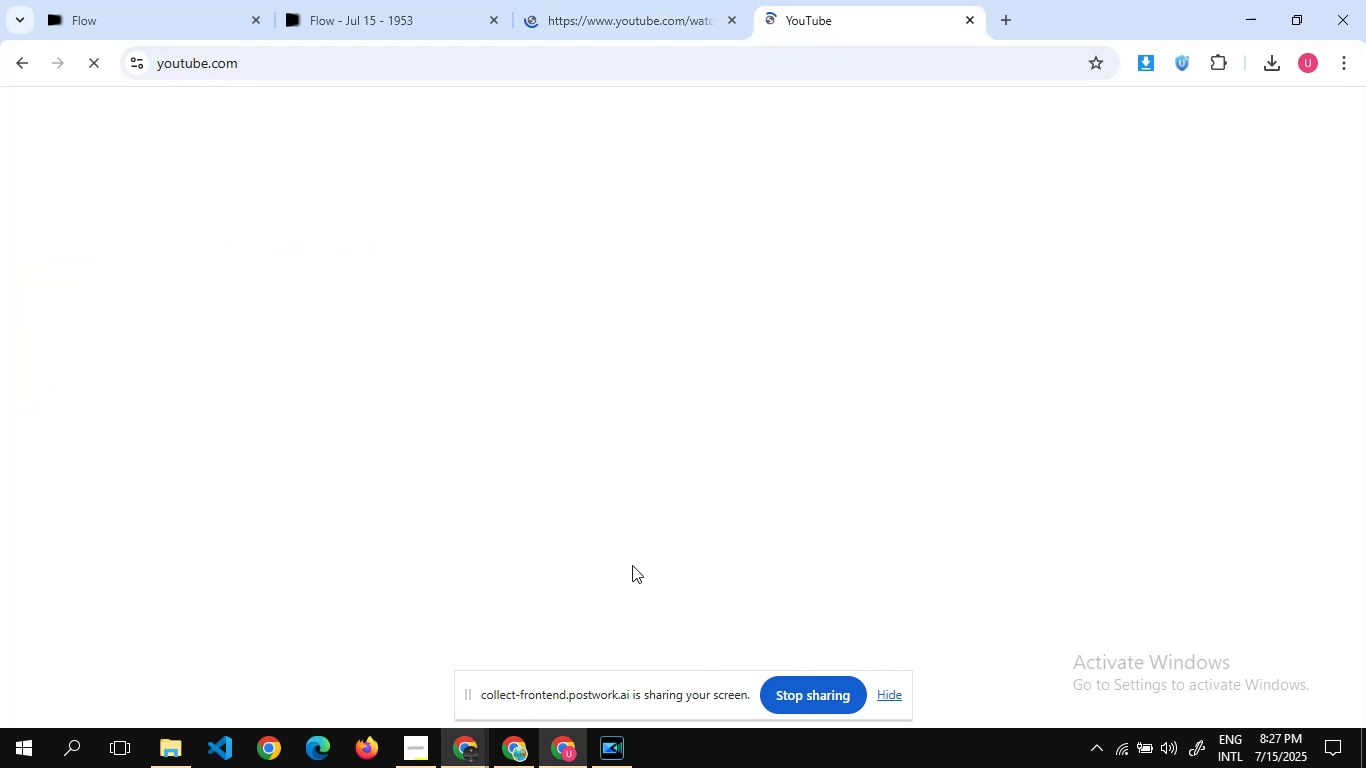 
mouse_move([510, 756])
 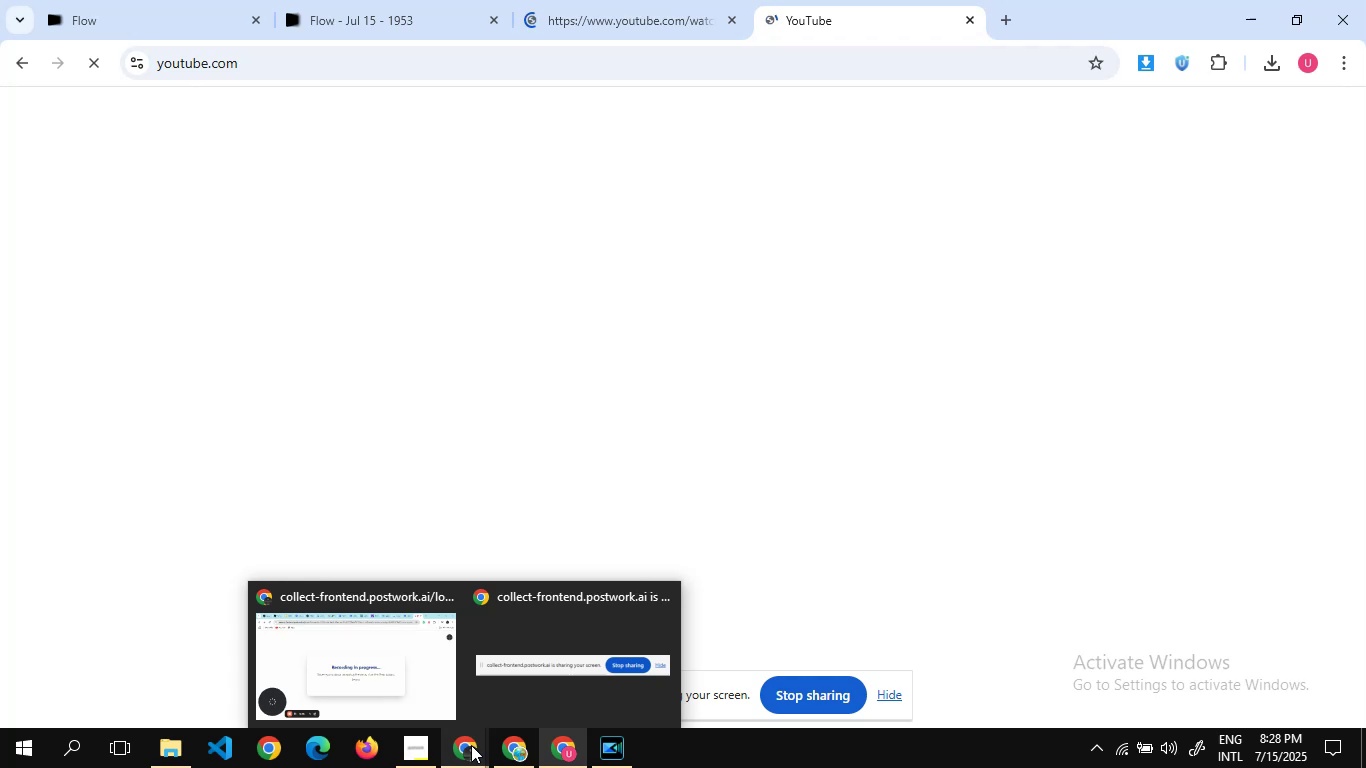 
wait(6.08)
 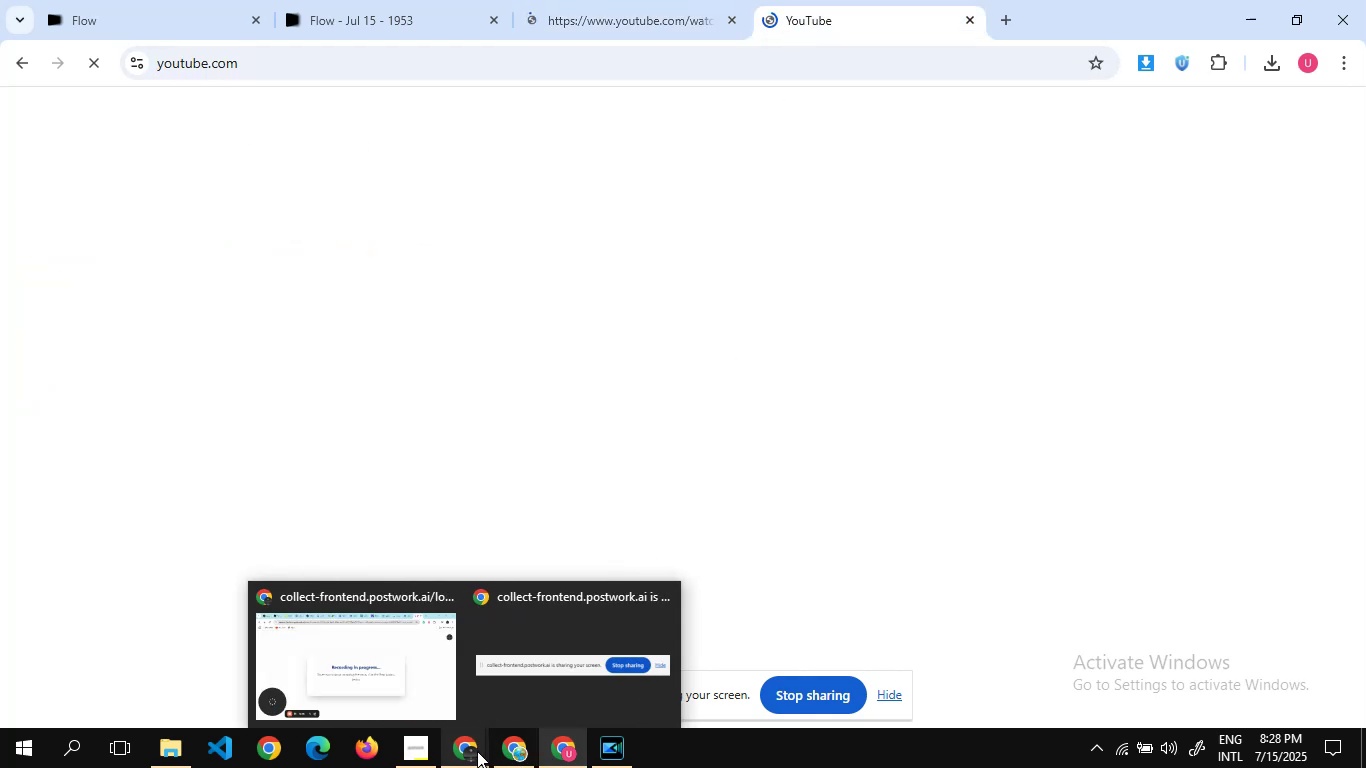 
left_click([470, 745])
 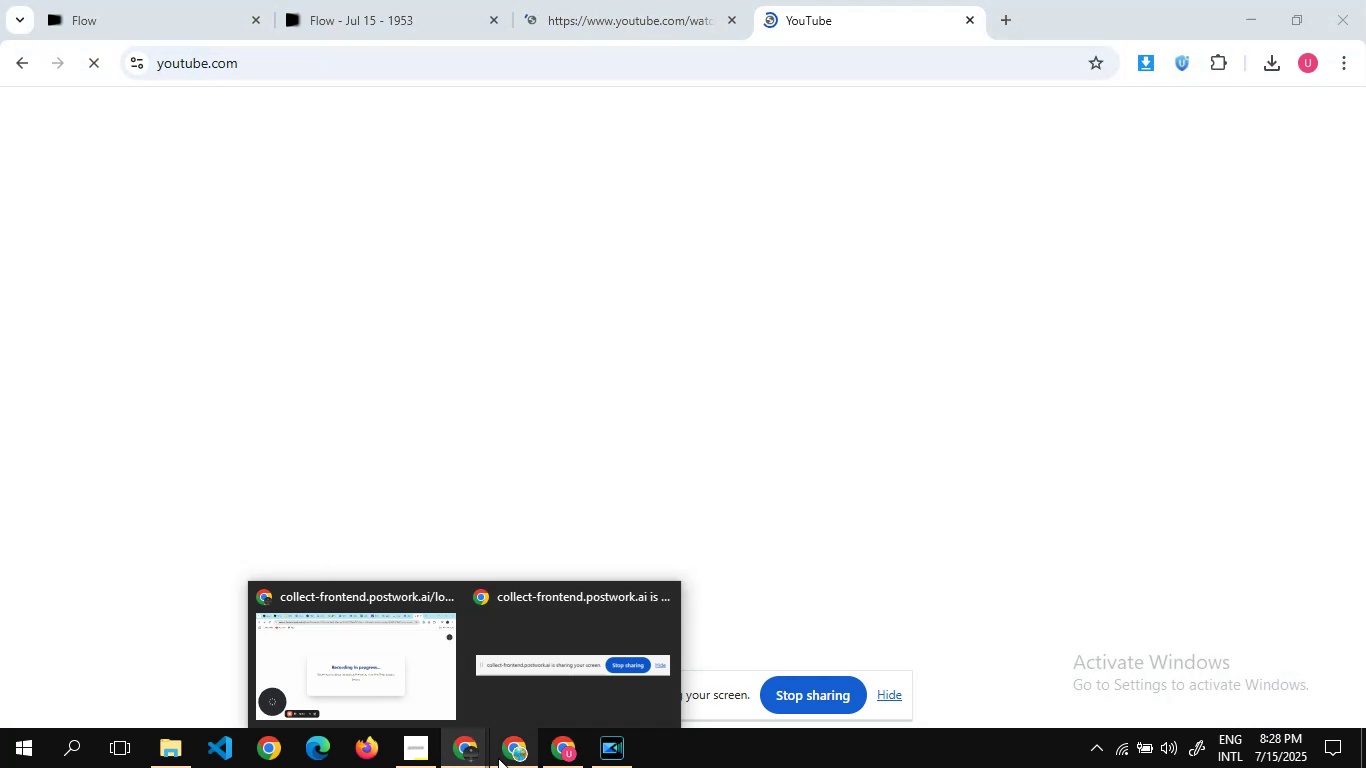 
left_click([514, 752])
 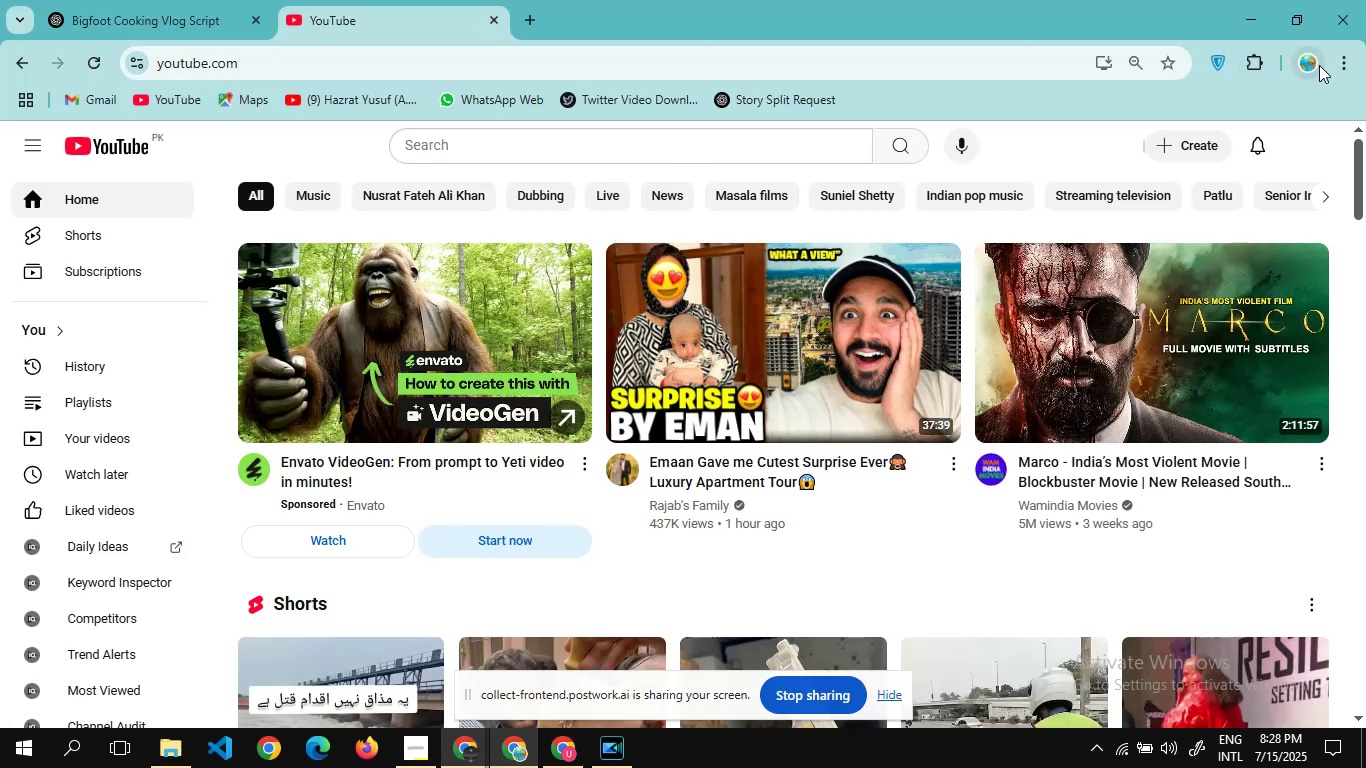 
left_click([1311, 65])
 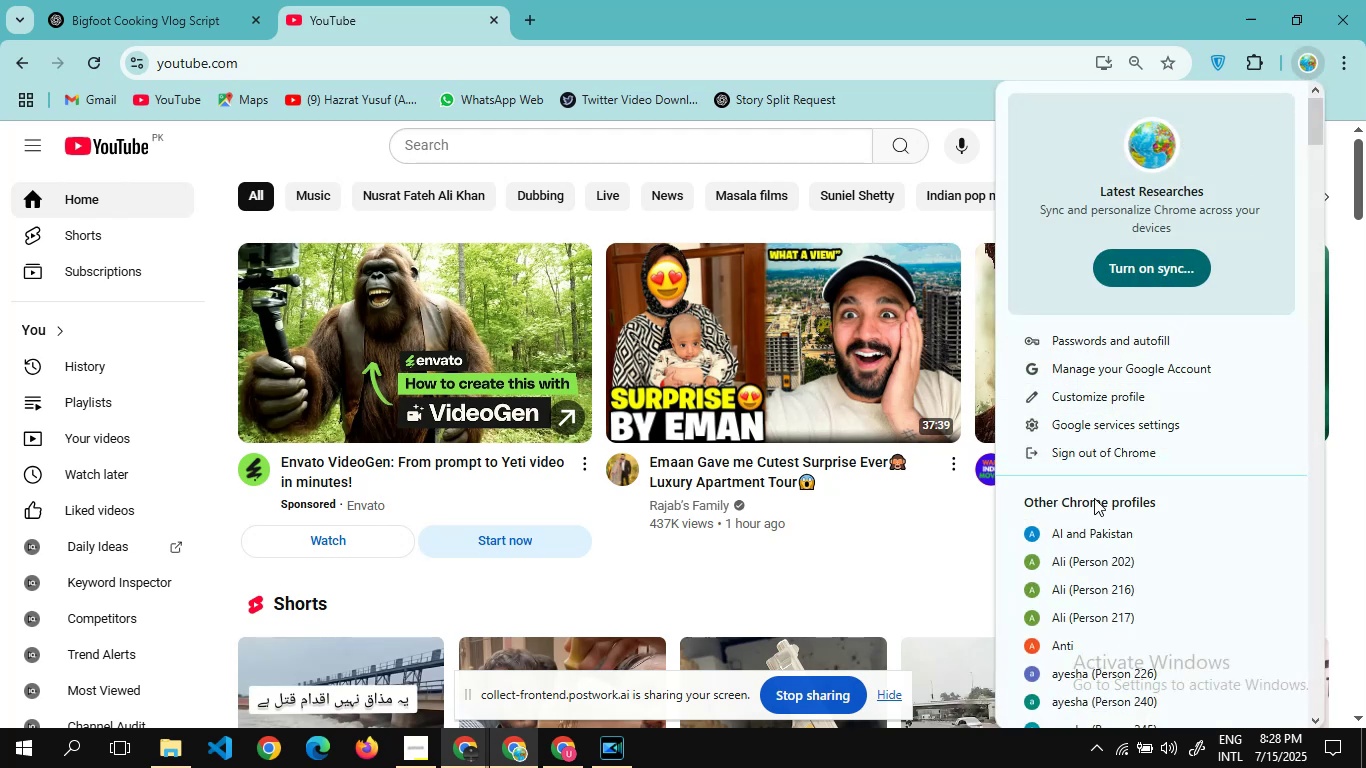 
wait(7.39)
 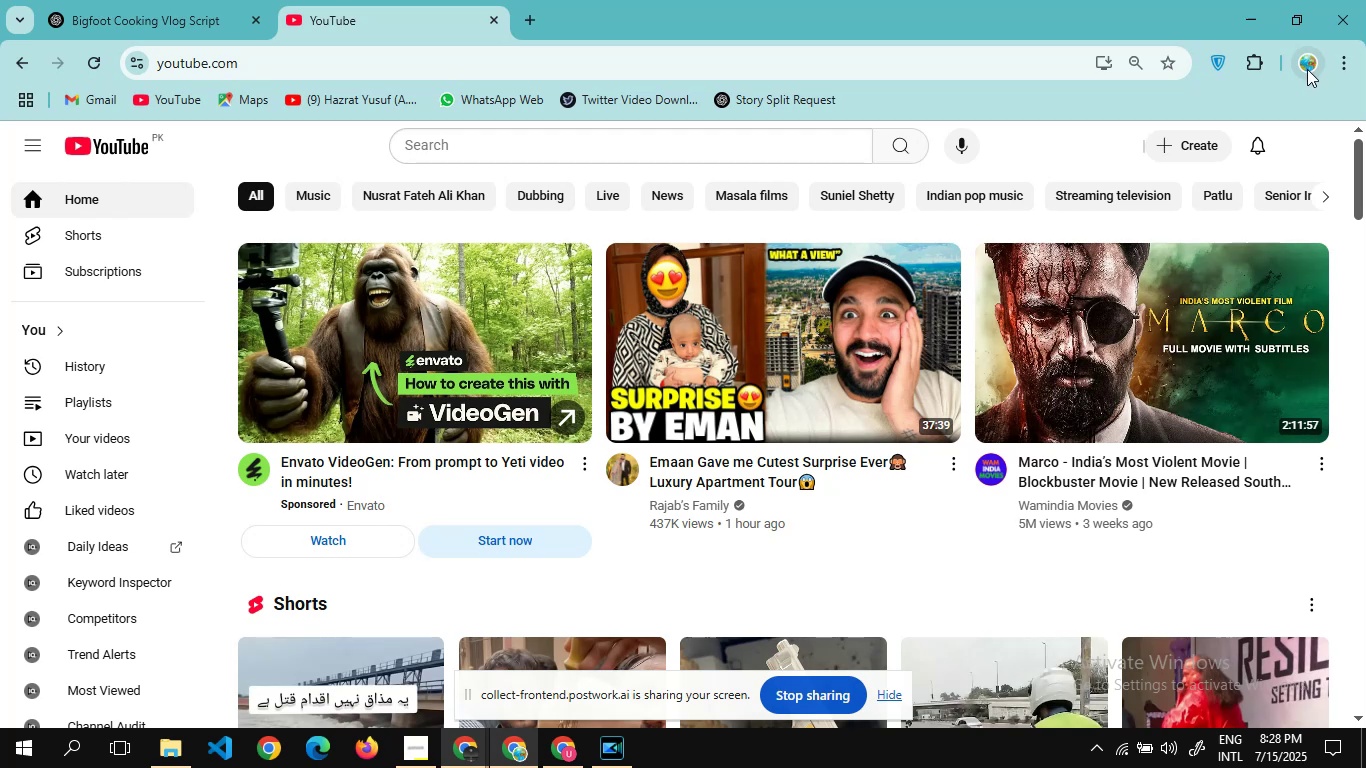 
left_click([1297, 64])
 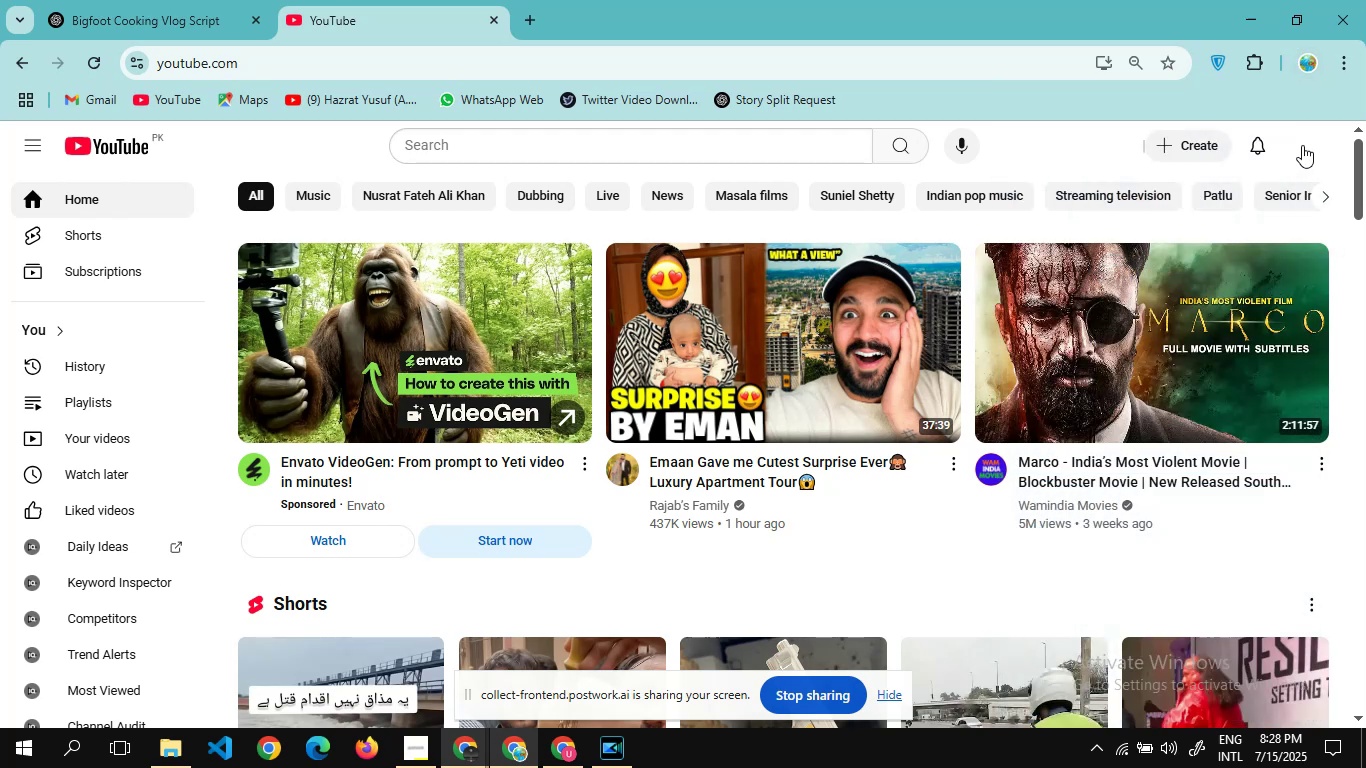 
left_click([1302, 145])
 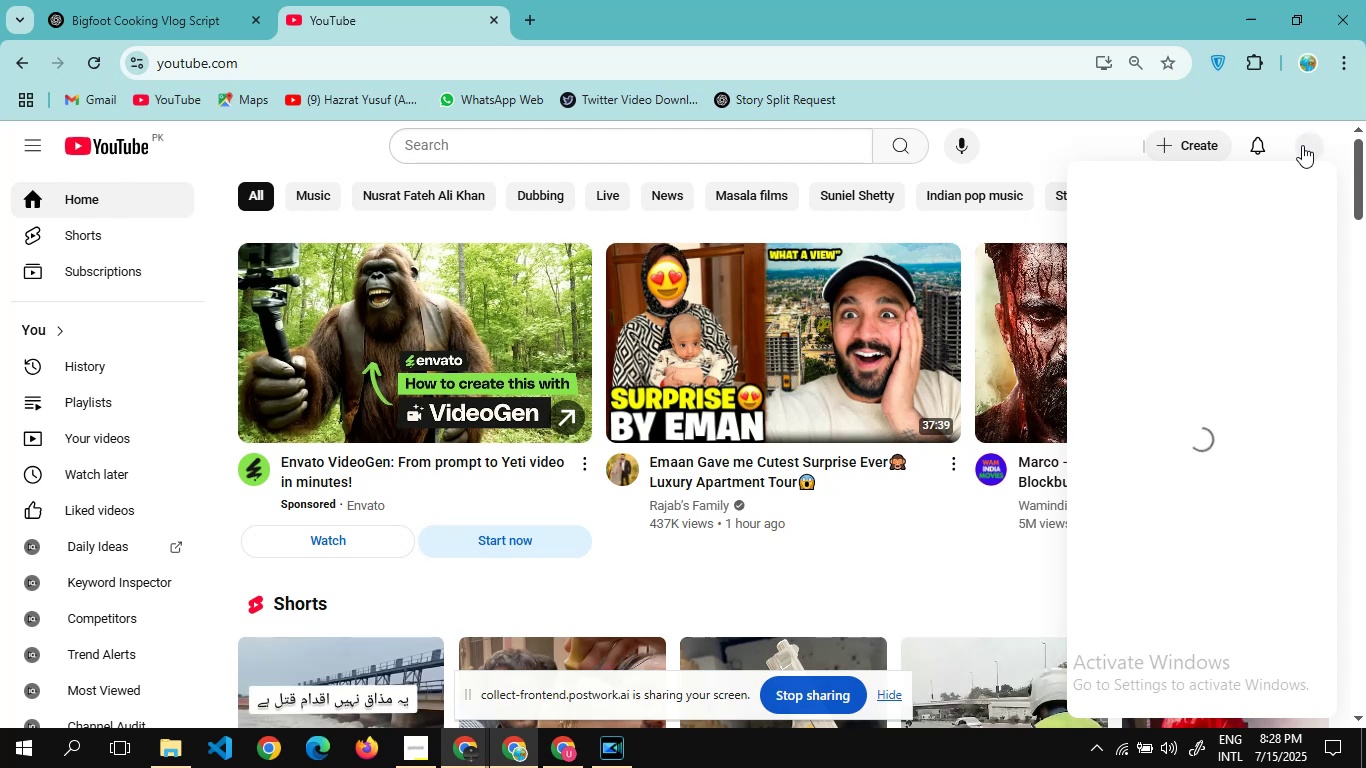 
wait(6.07)
 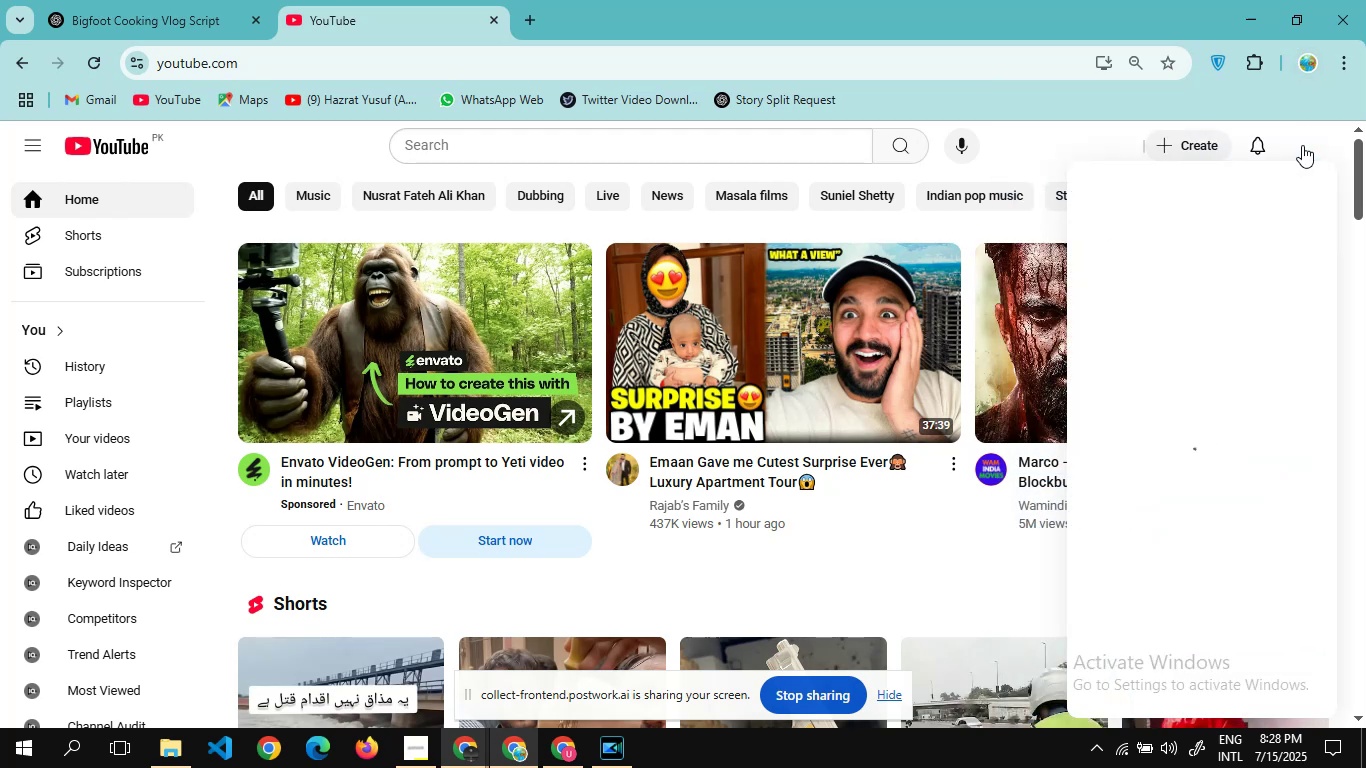 
mouse_move([796, 535])
 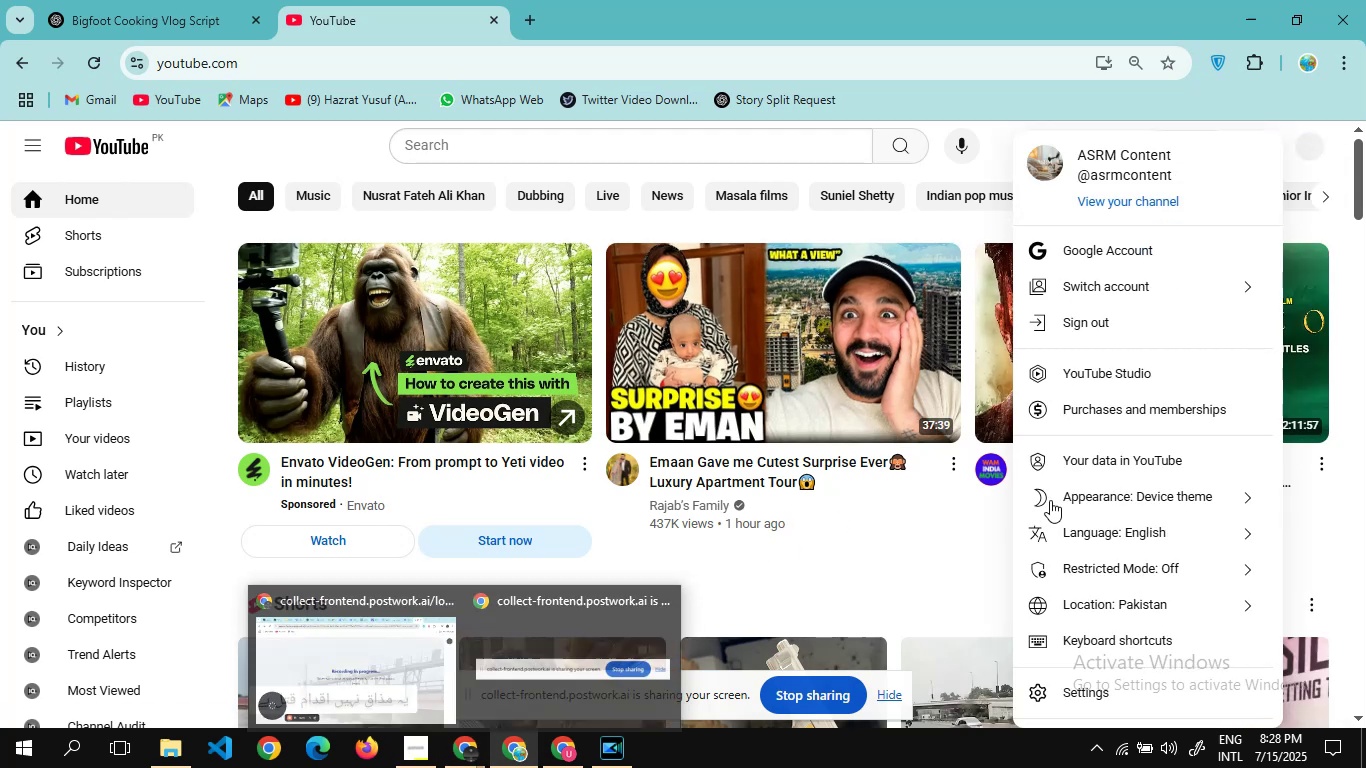 
wait(6.15)
 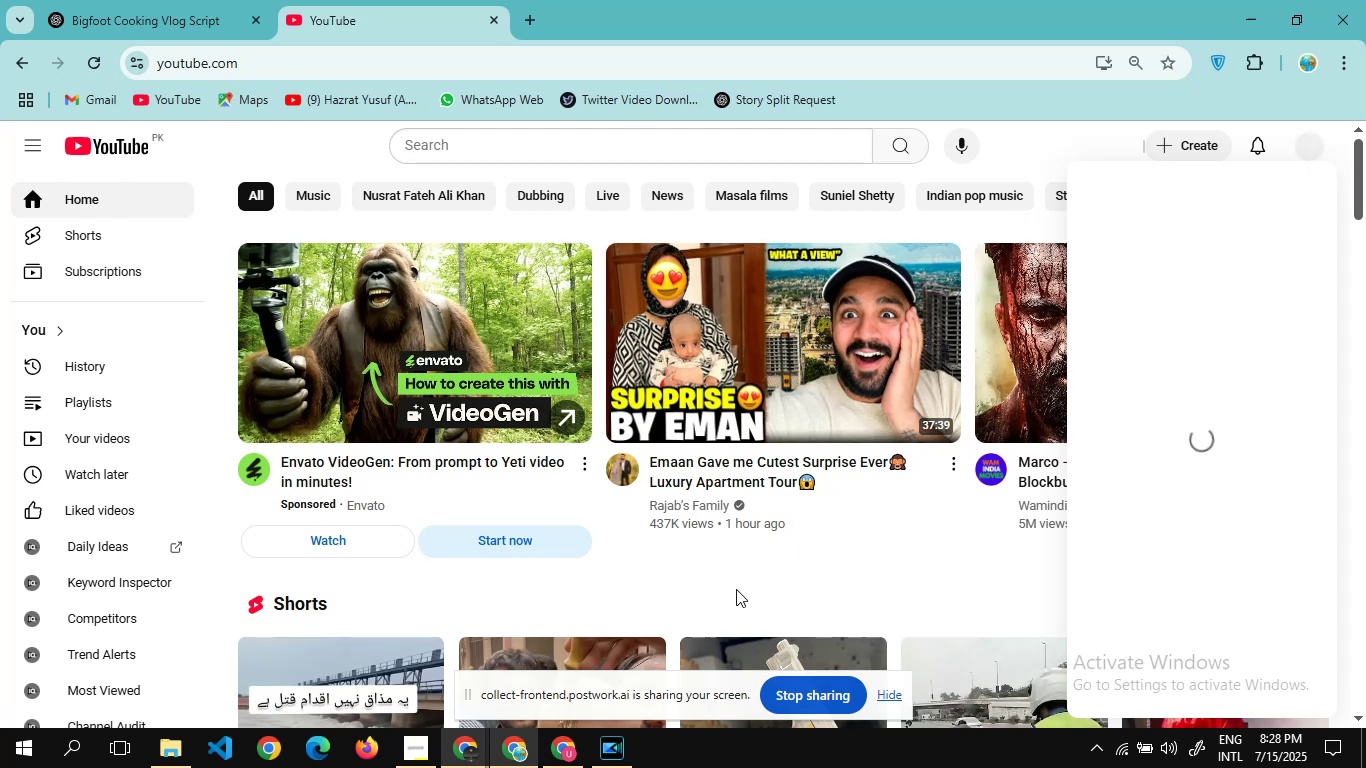 
left_click([1118, 380])
 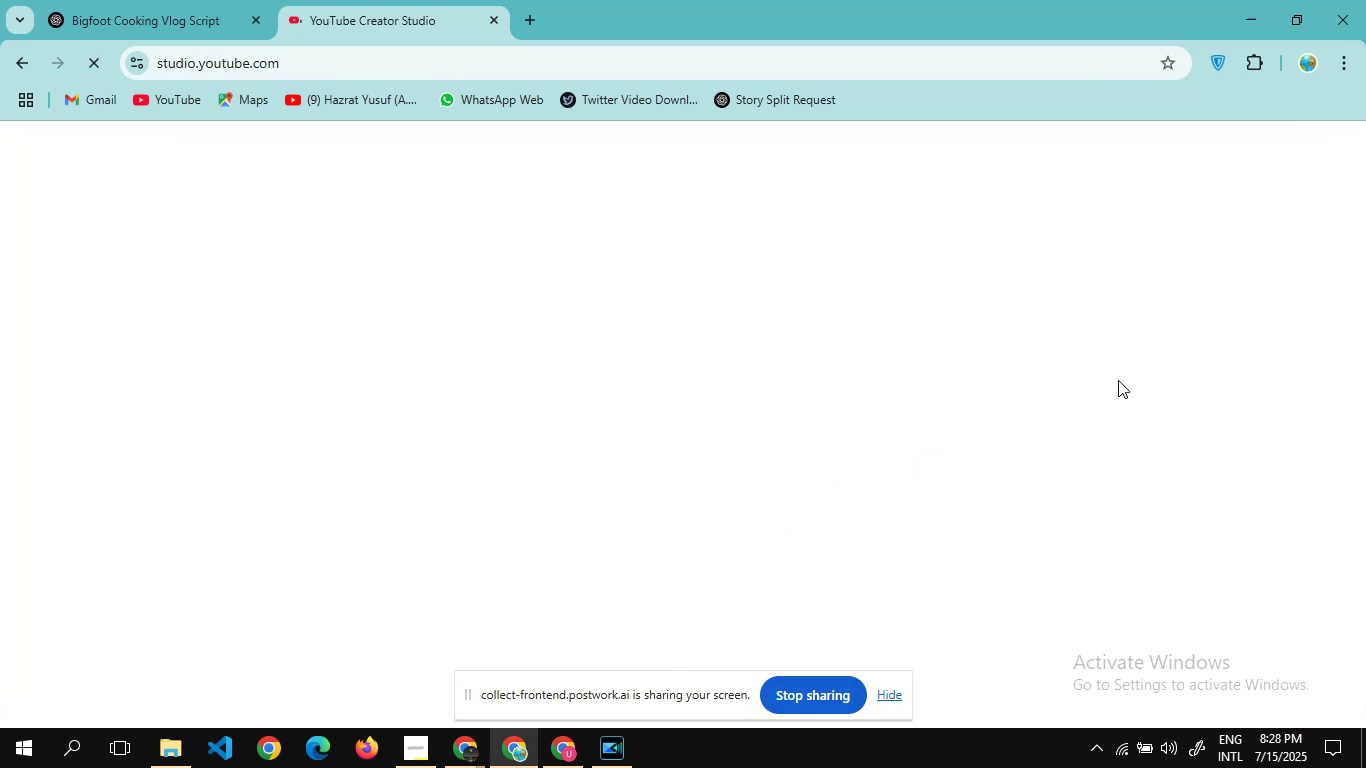 
wait(7.08)
 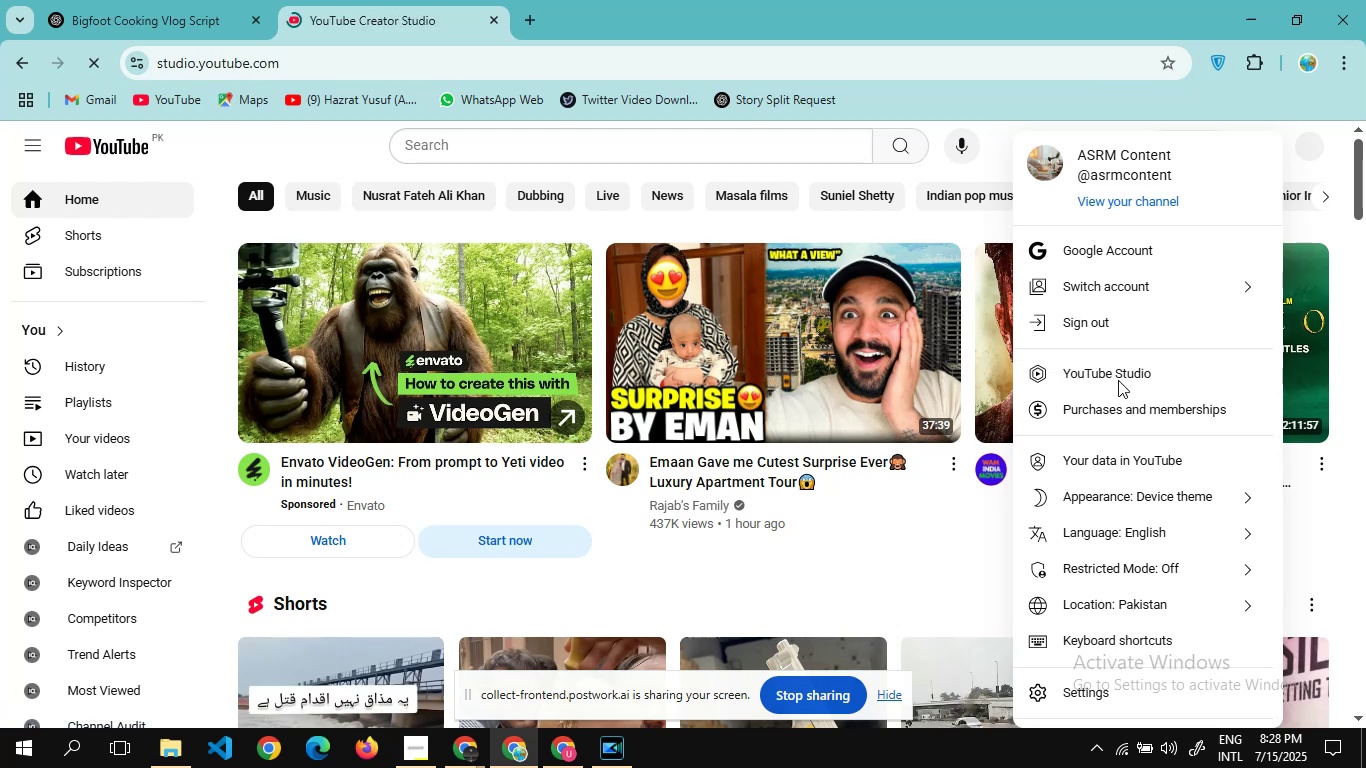 
mouse_move([496, 691])
 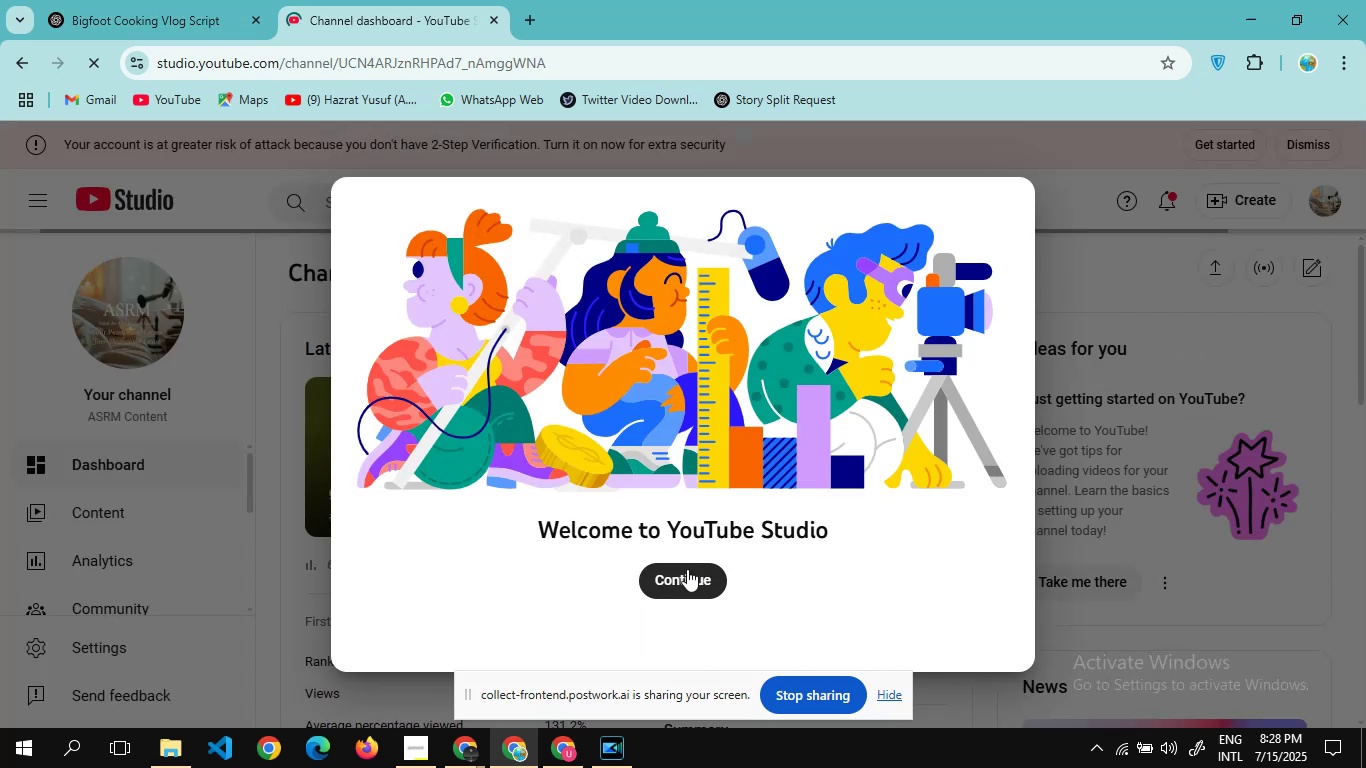 
left_click([687, 576])
 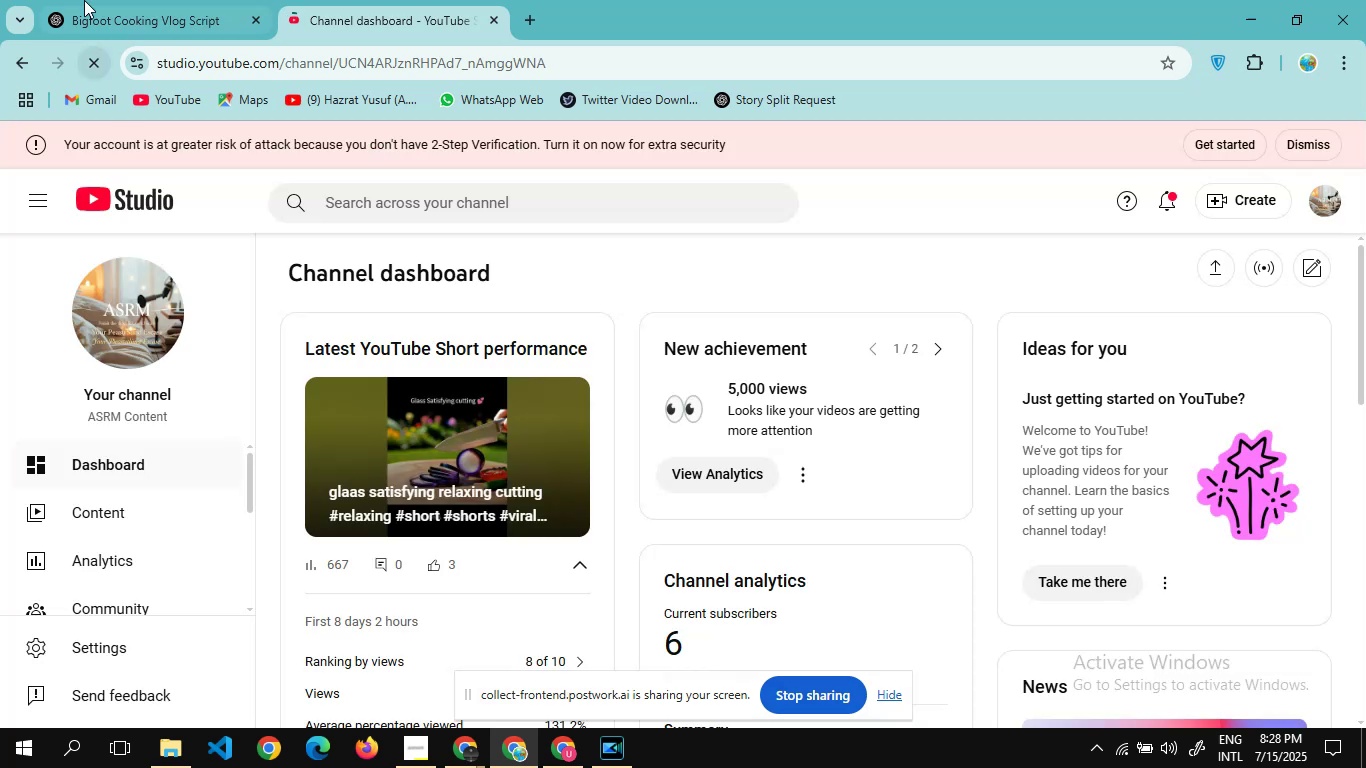 
left_click([98, 14])
 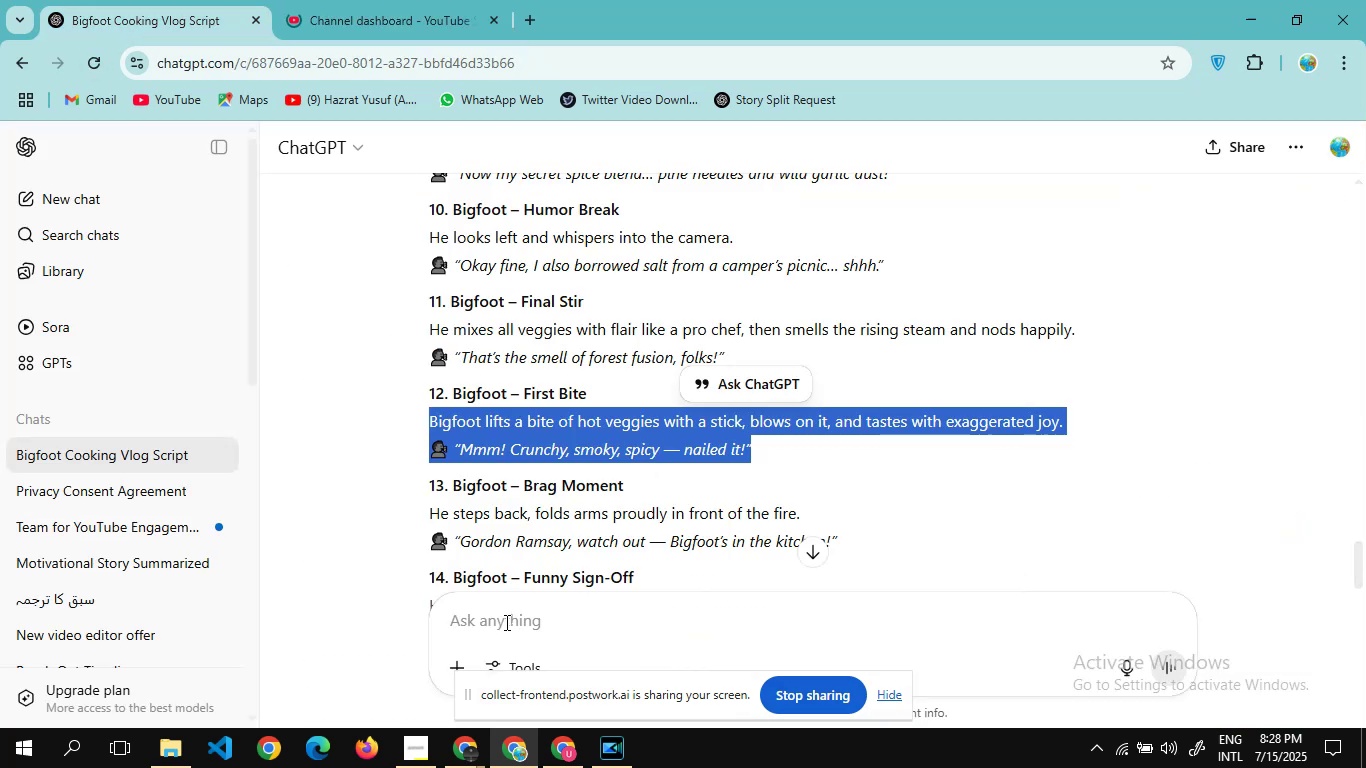 
left_click([505, 622])
 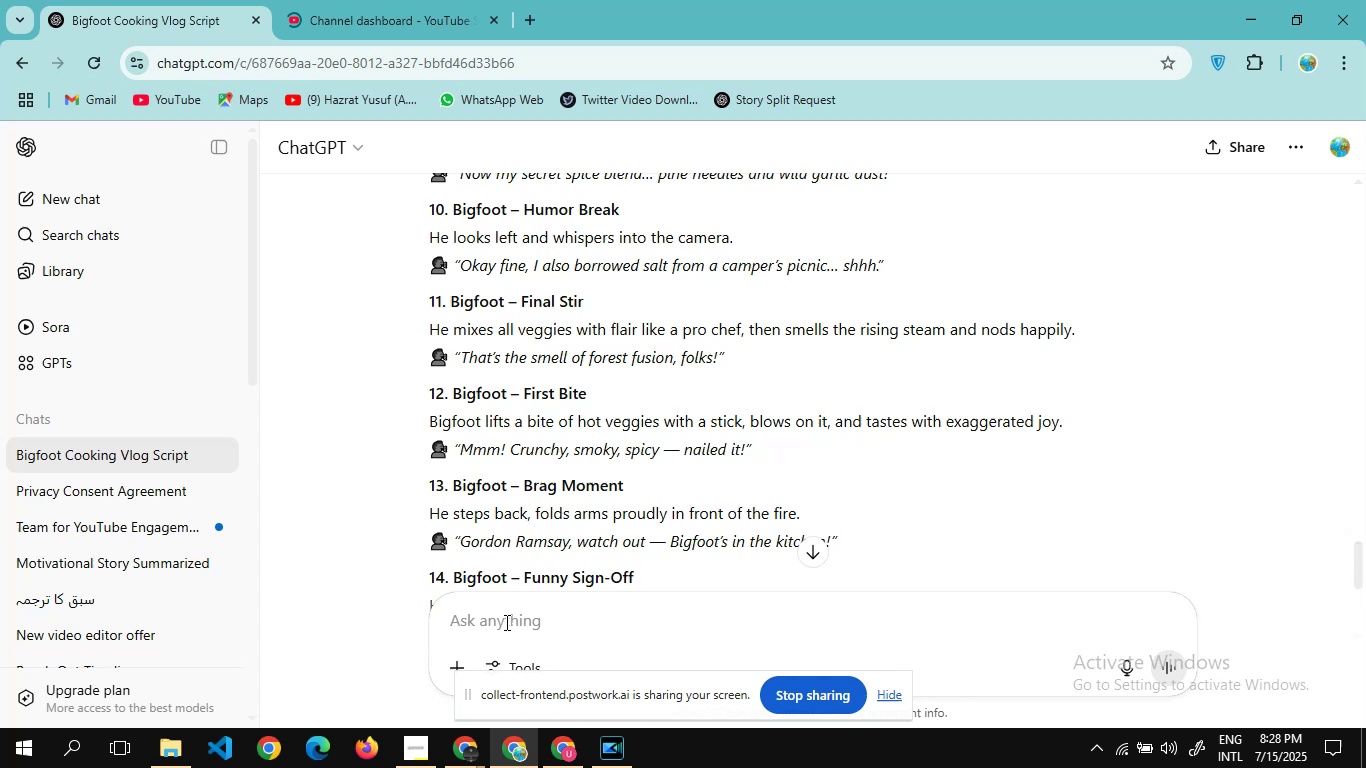 
type(i make the video write the seo optimize )
 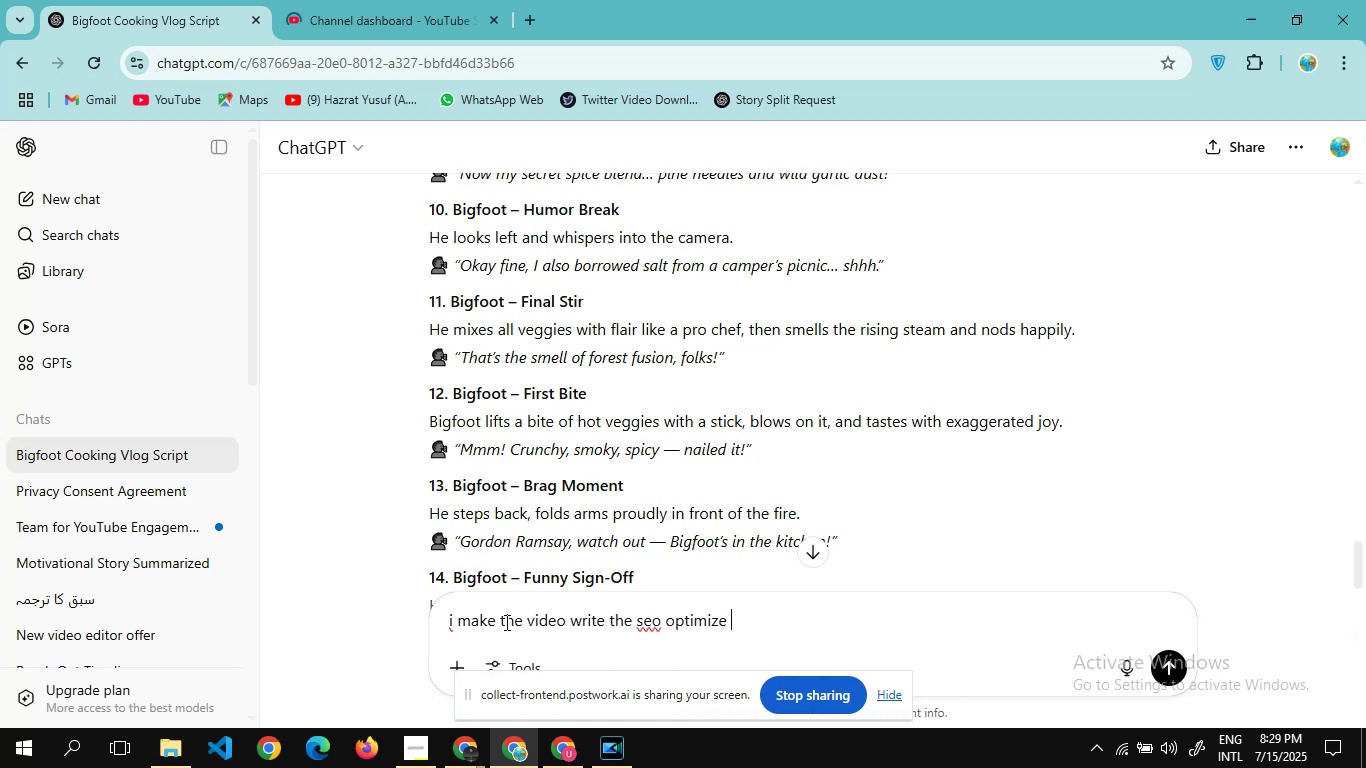 
wait(5.96)
 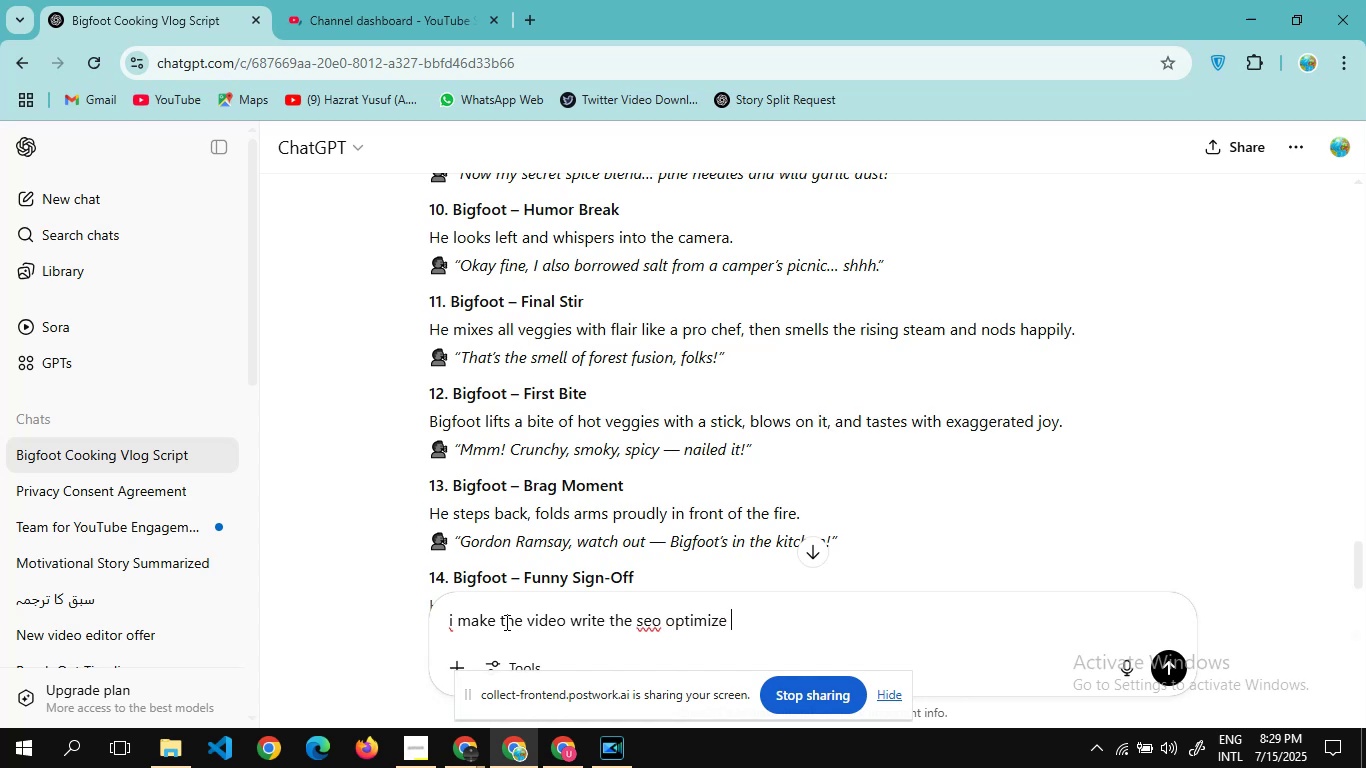 
type(titl )
key(Backspace)
type(e description and tags of this video)
 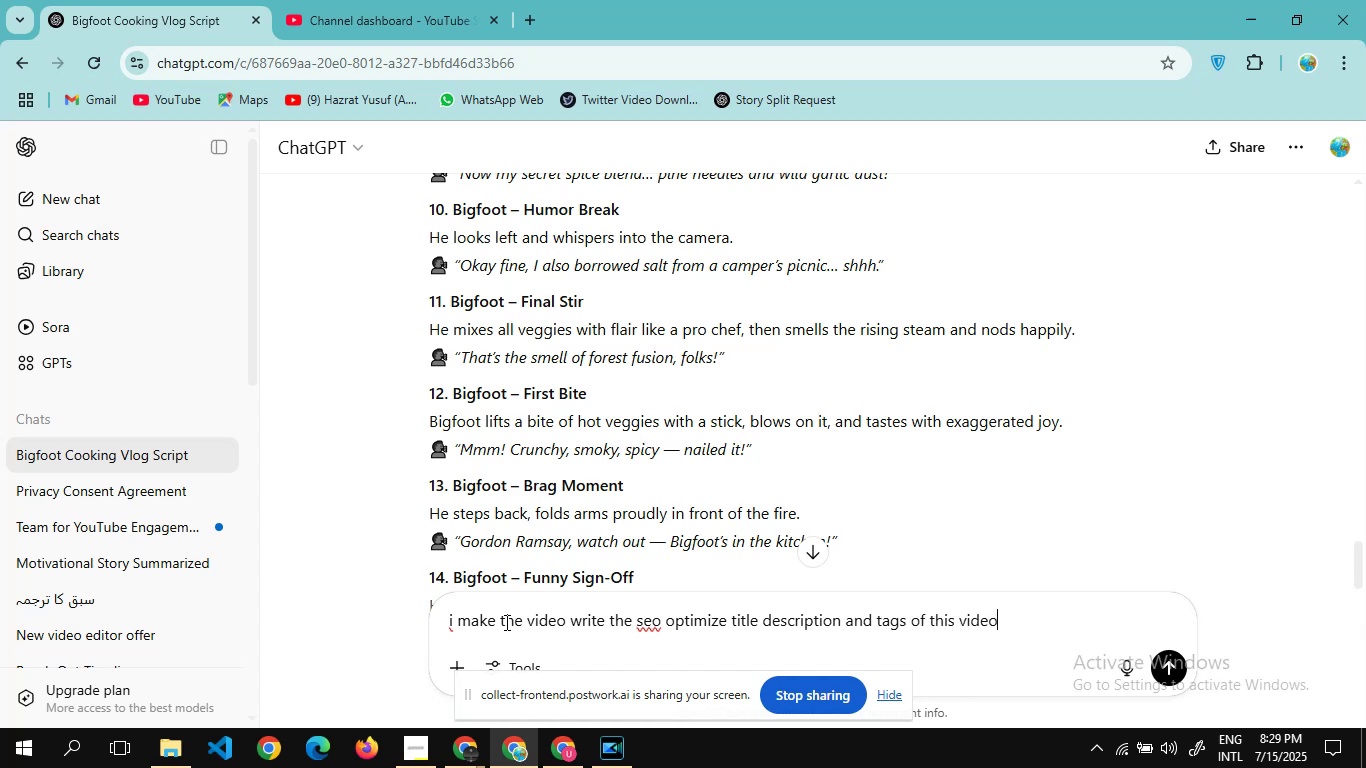 
key(Enter)
 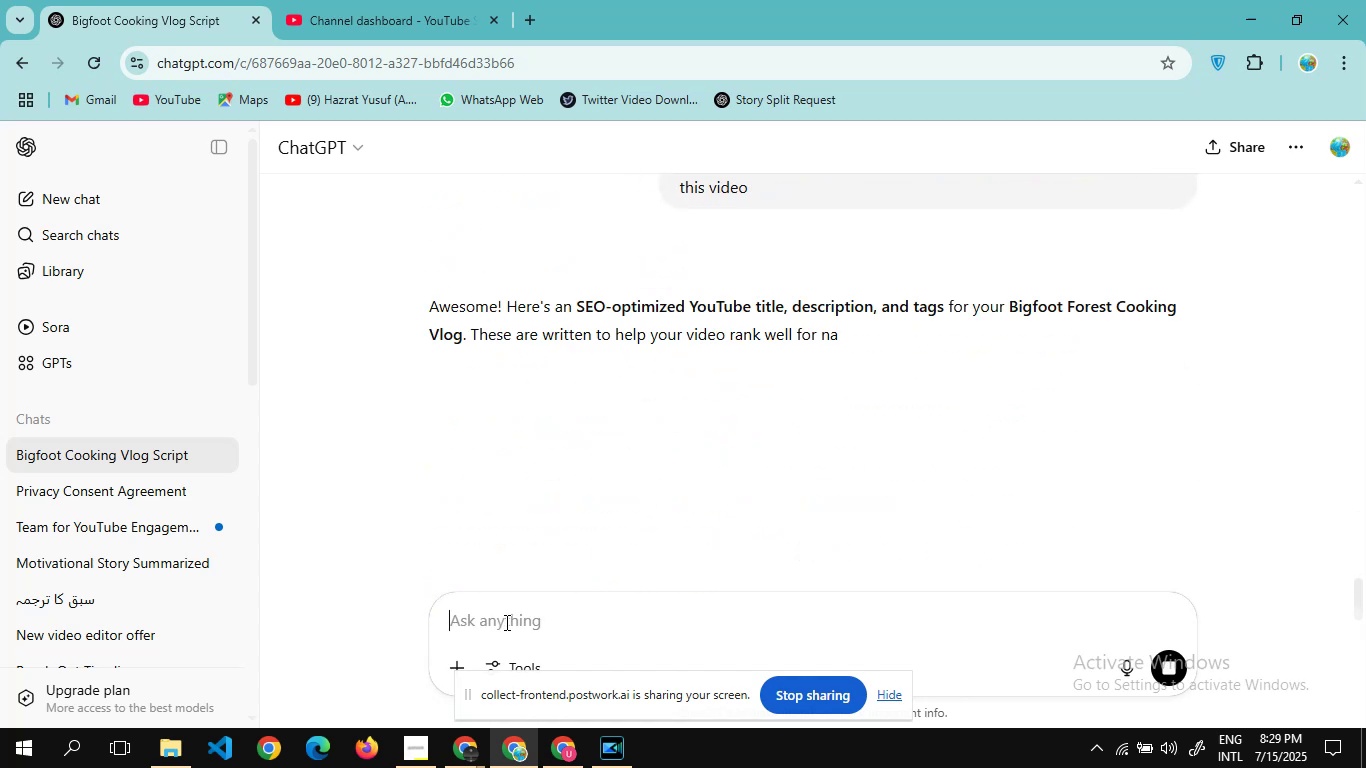 
wait(8.95)
 